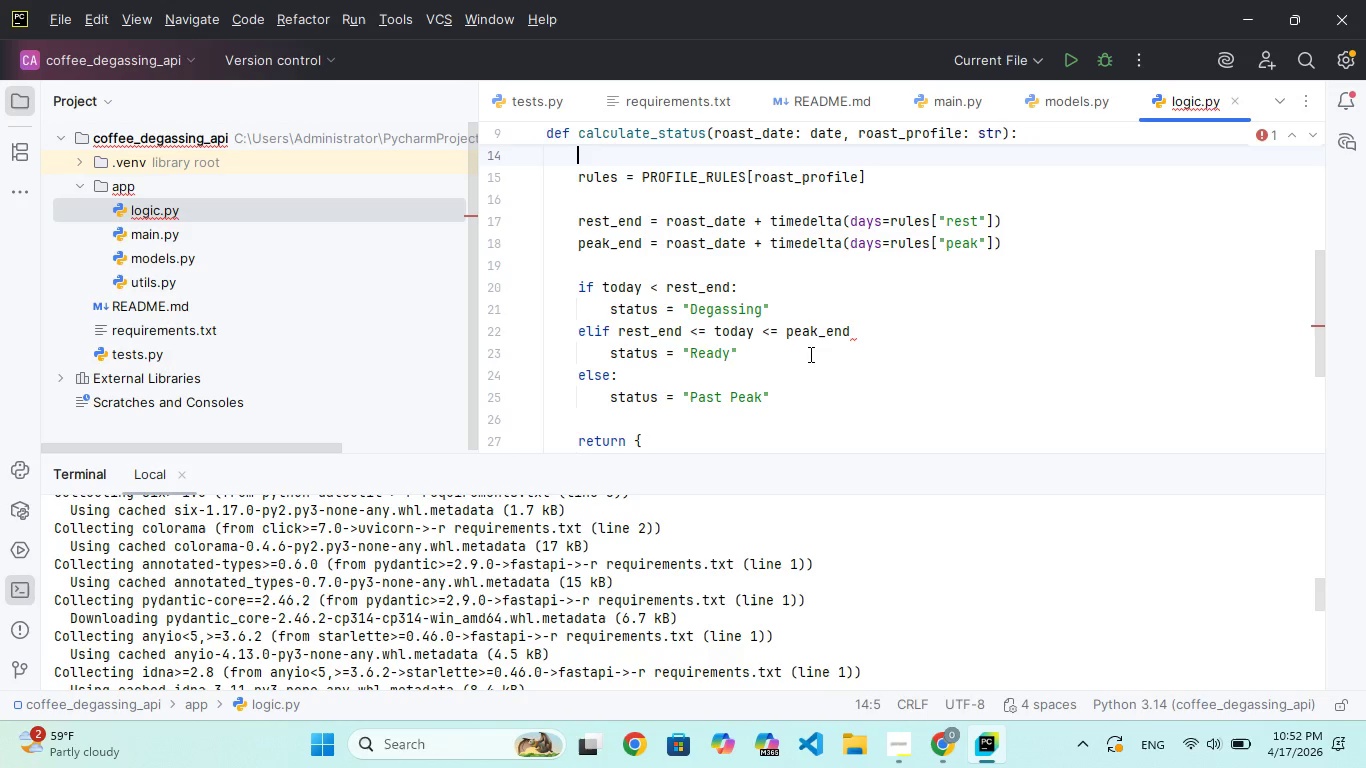 
scroll: coordinate [809, 354], scroll_direction: down, amount: 8.0
 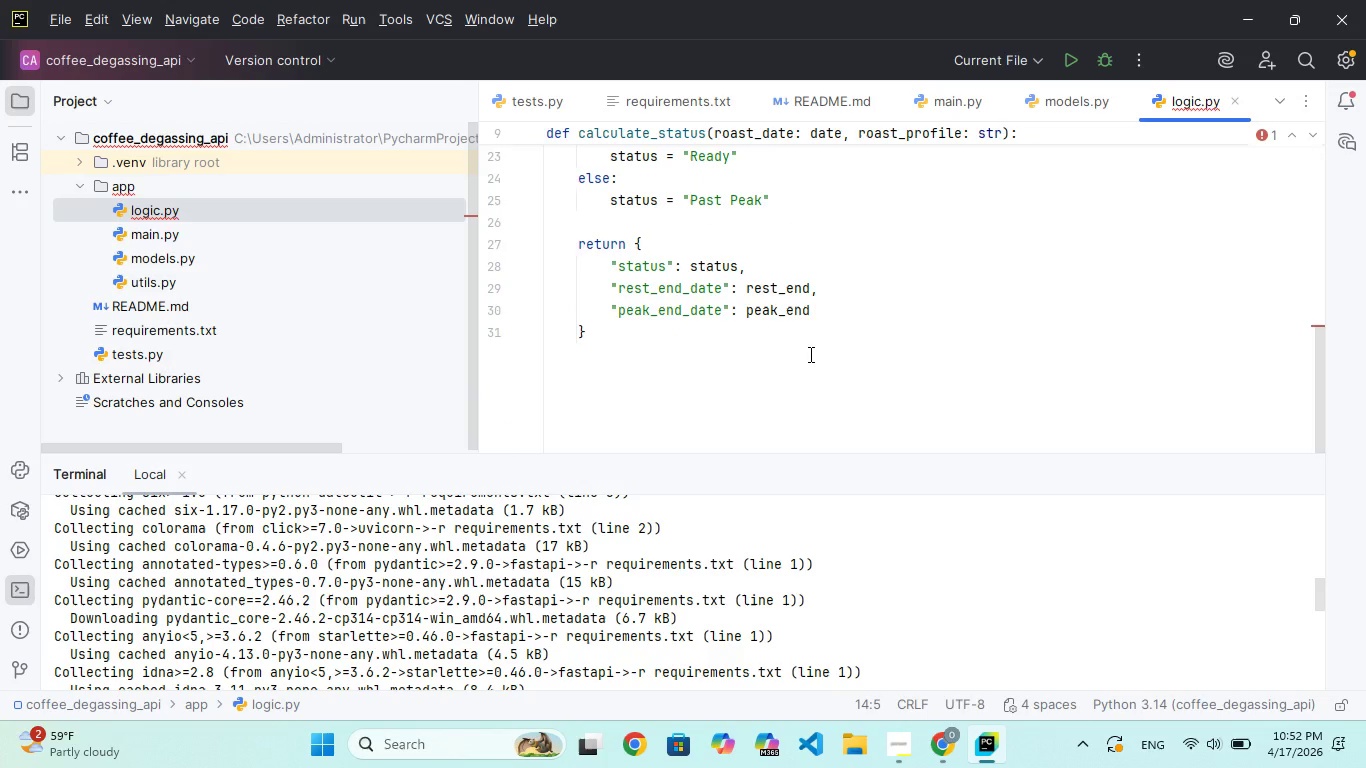 
wait(7.53)
 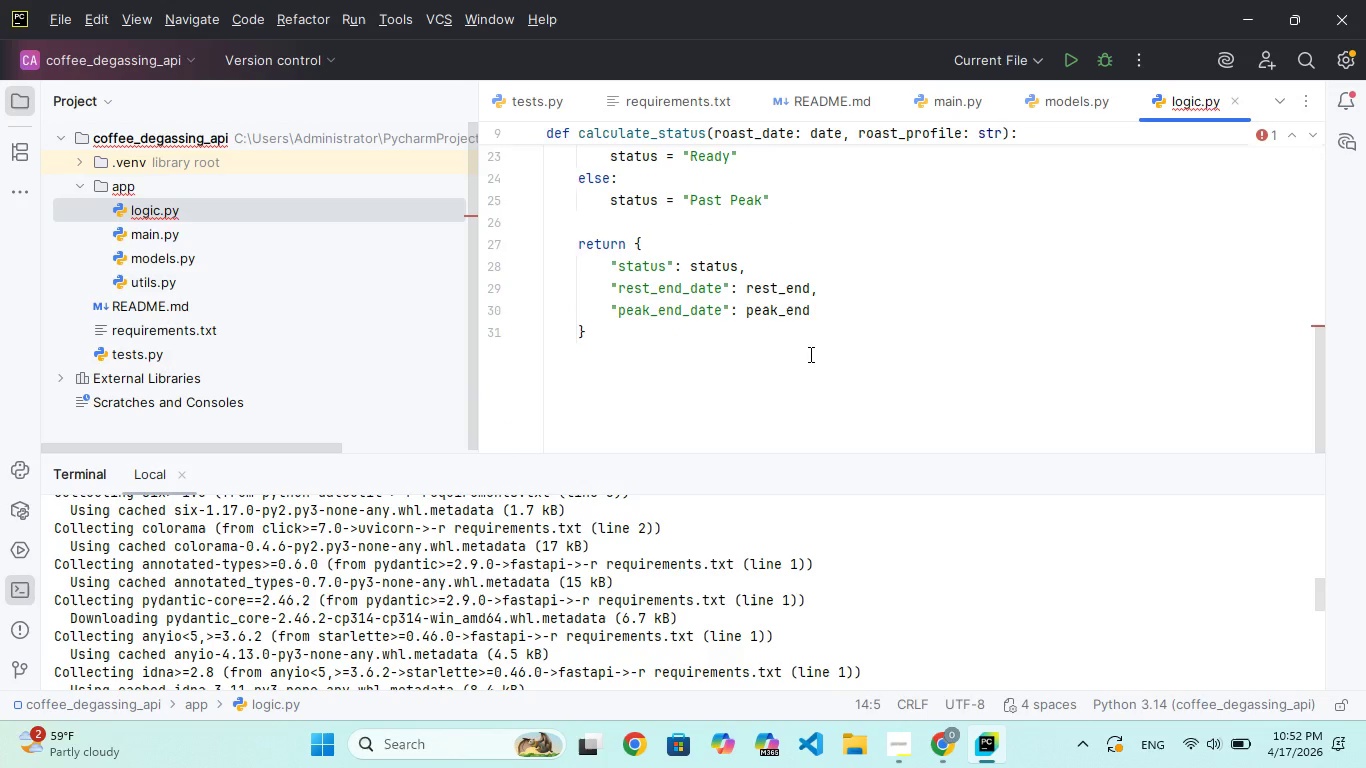 
scroll: coordinate [809, 354], scroll_direction: down, amount: 2.0
 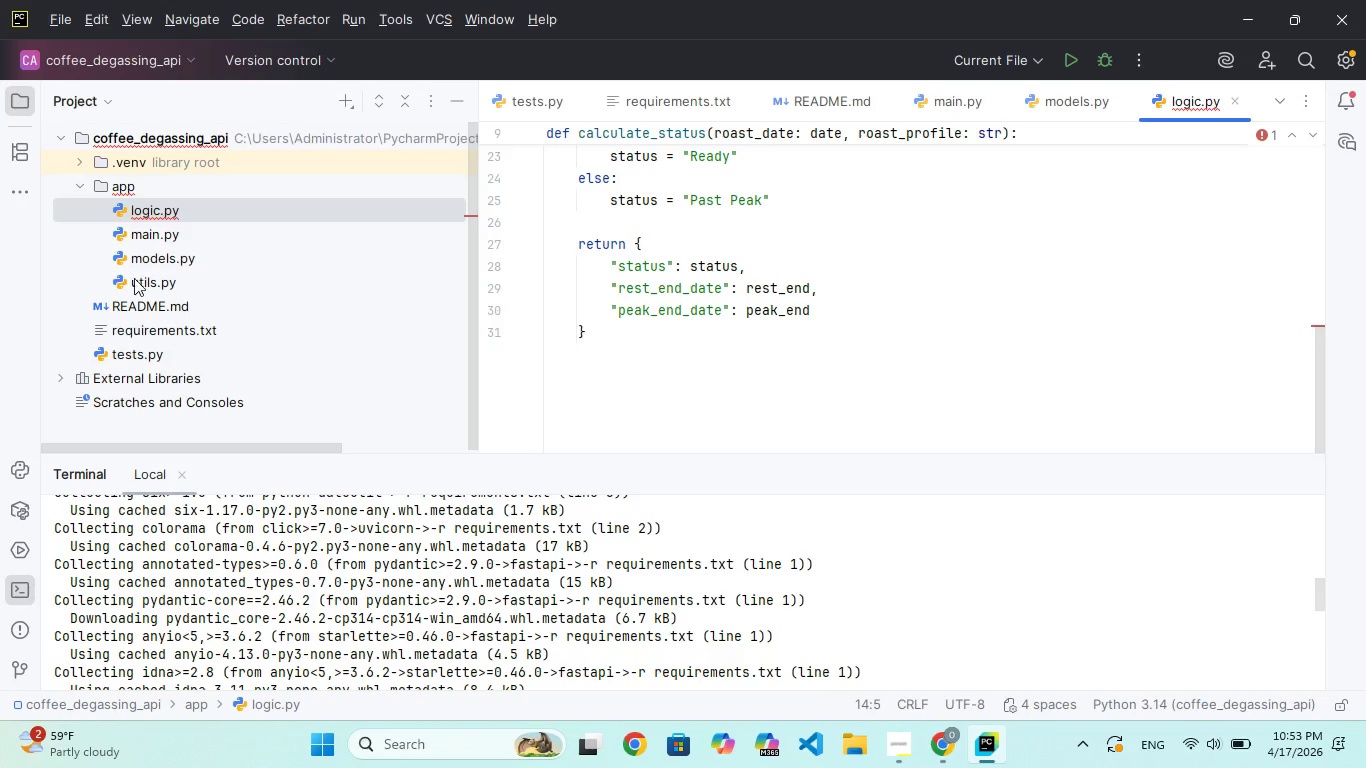 
scroll: coordinate [625, 347], scroll_direction: up, amount: 69.0
 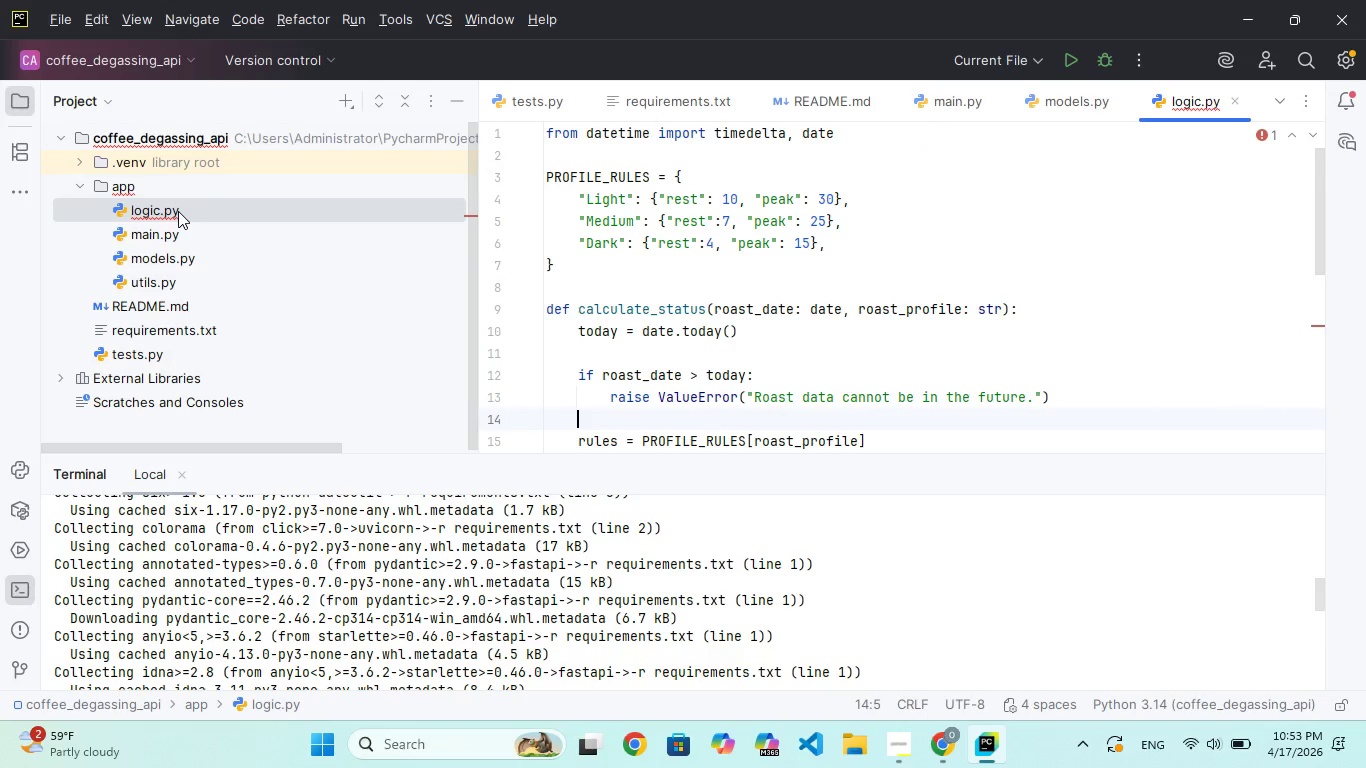 
double_click([178, 211])
 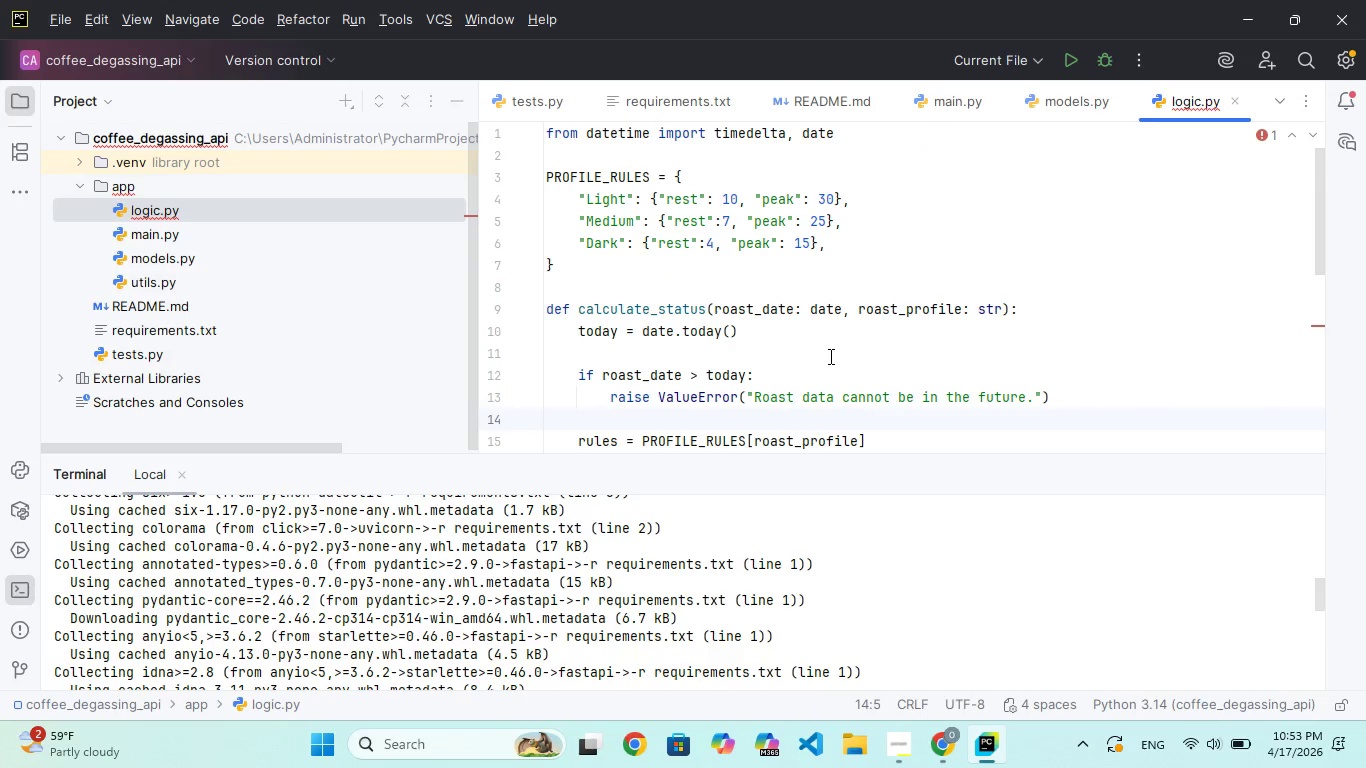 
scroll: coordinate [829, 356], scroll_direction: down, amount: 2.0
 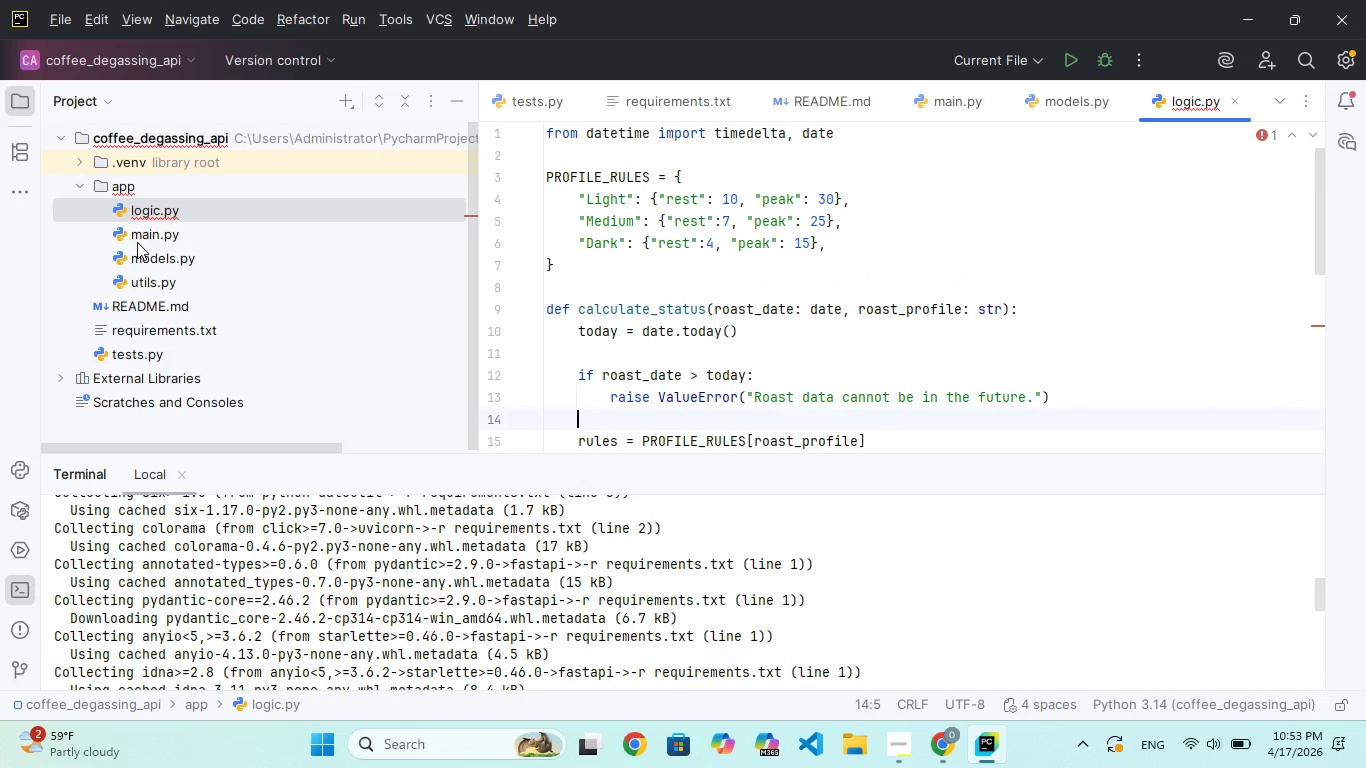 
double_click([137, 242])
 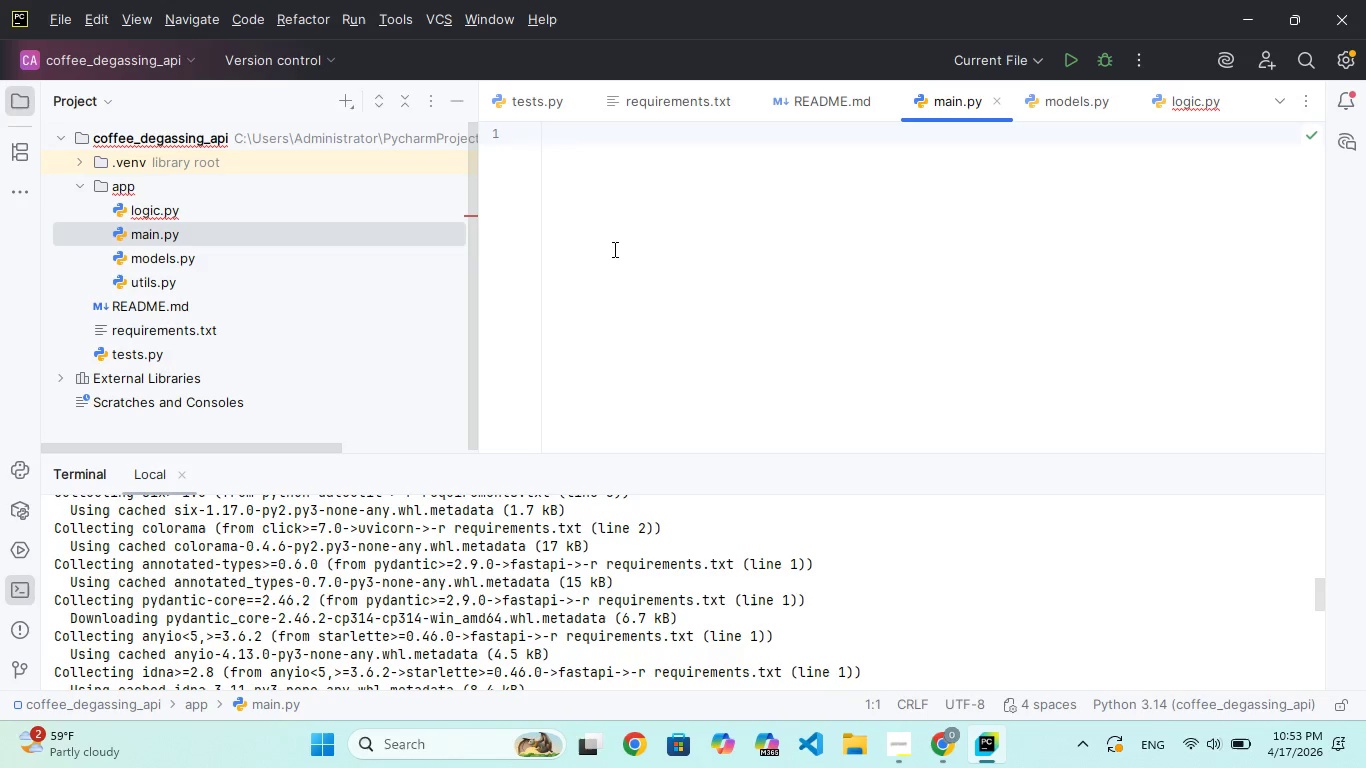 
left_click([654, 203])
 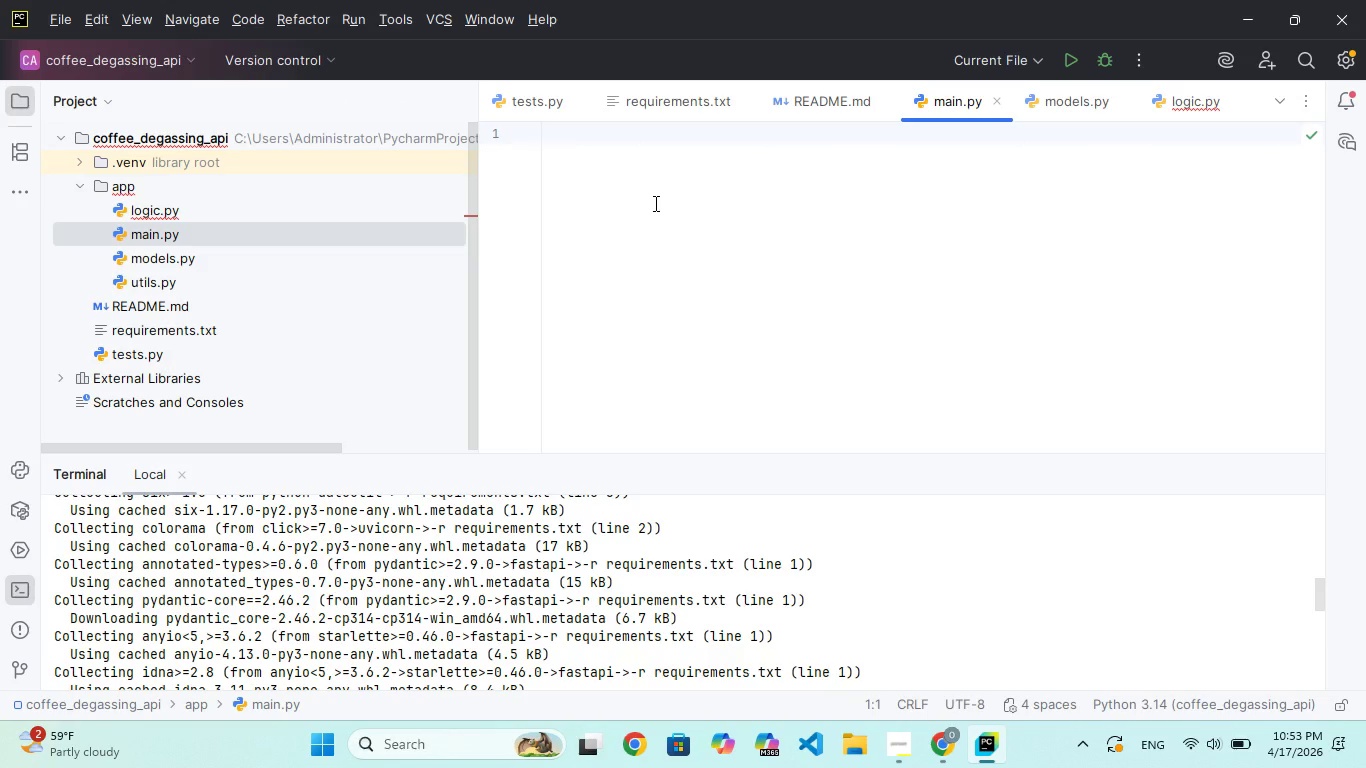 
type(from fst)
 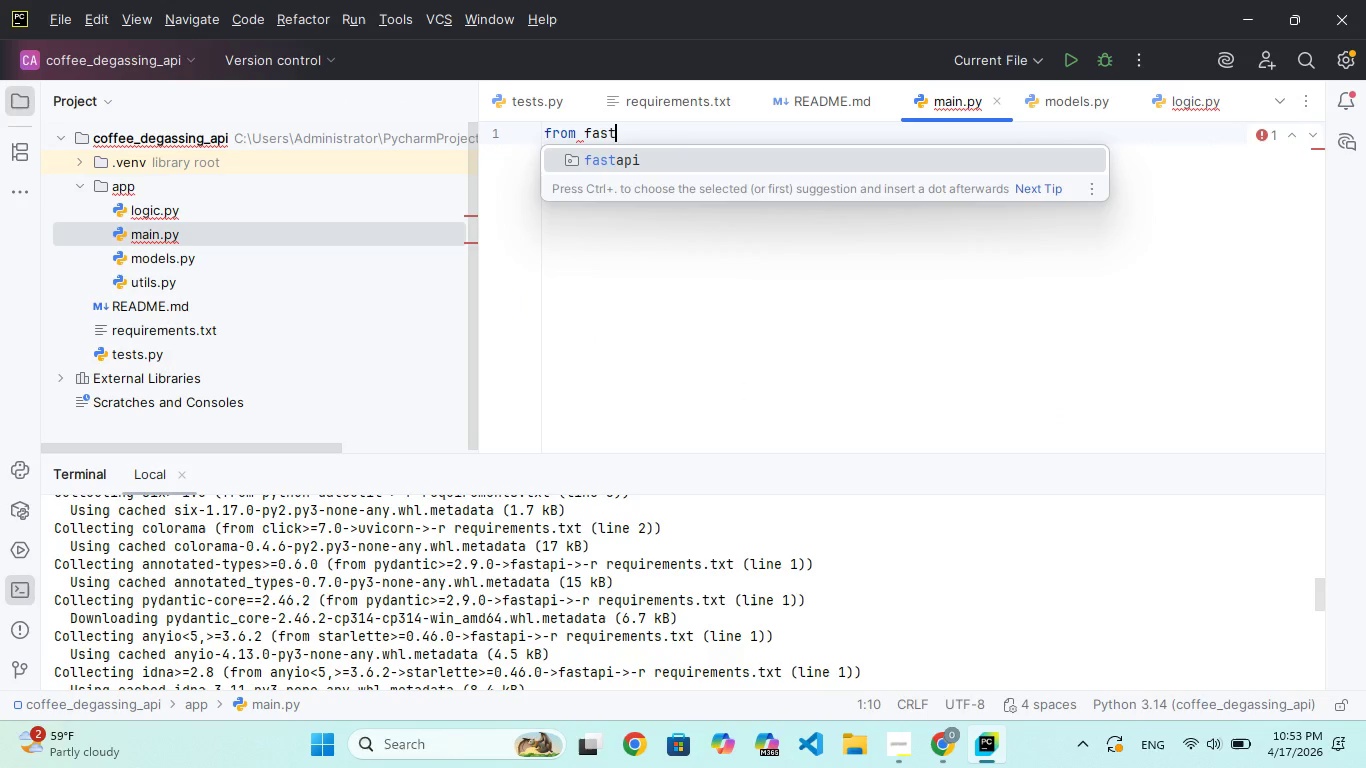 
hold_key(key=A, duration=0.41)
 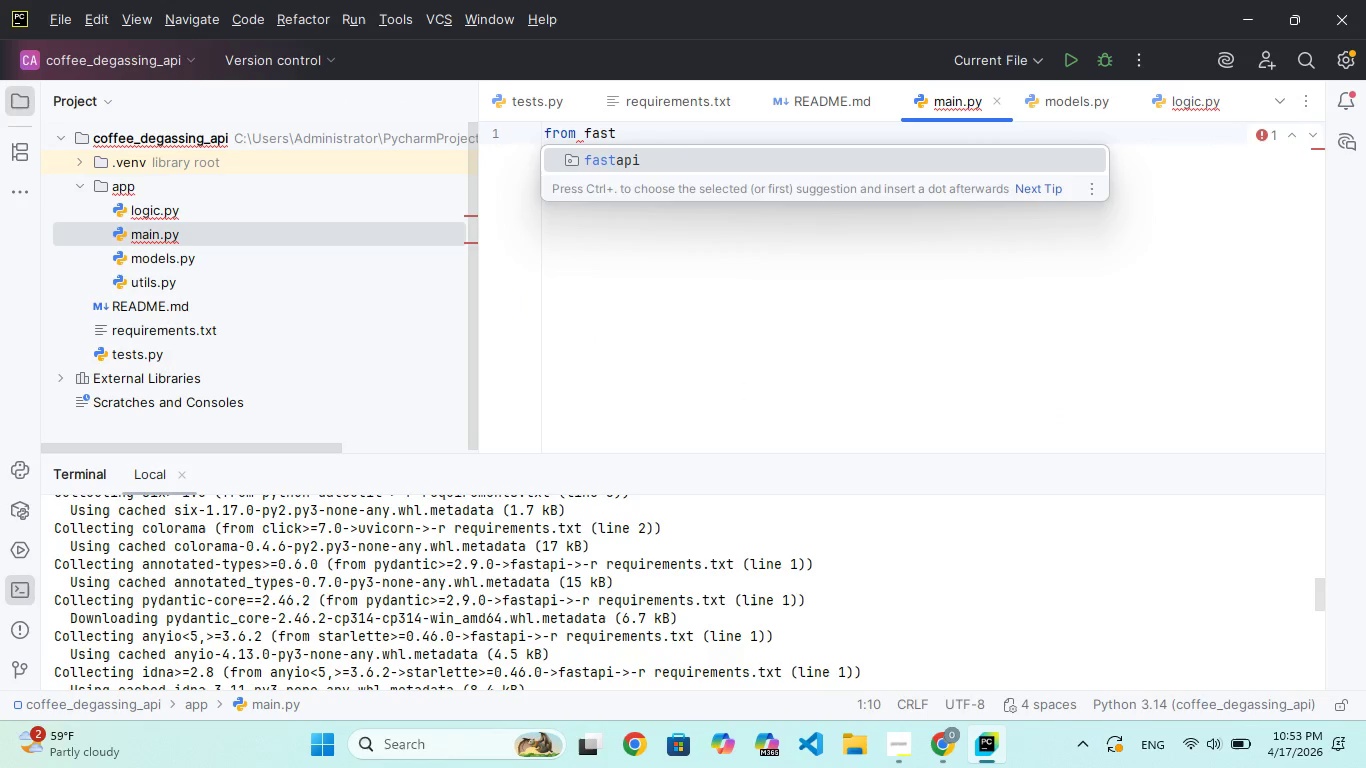 
key(Enter)
 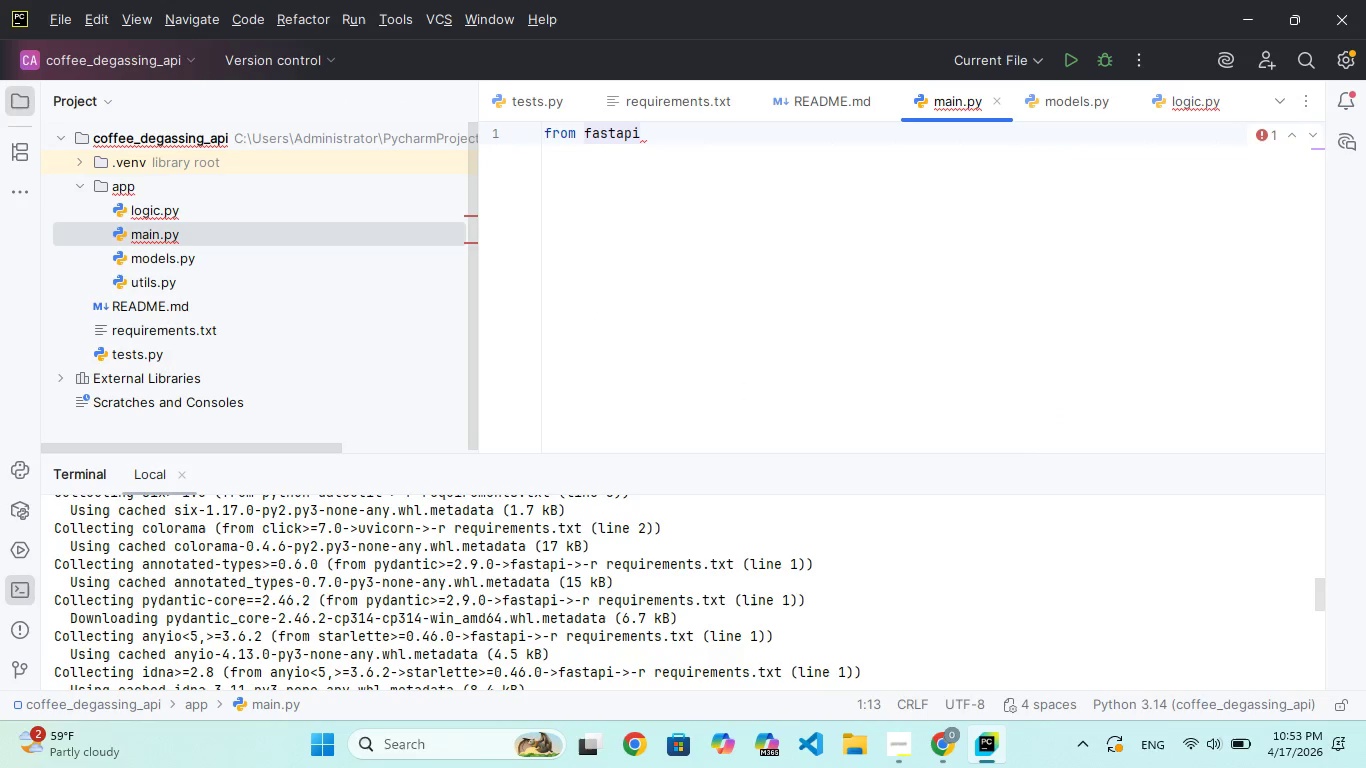 
type(import )
 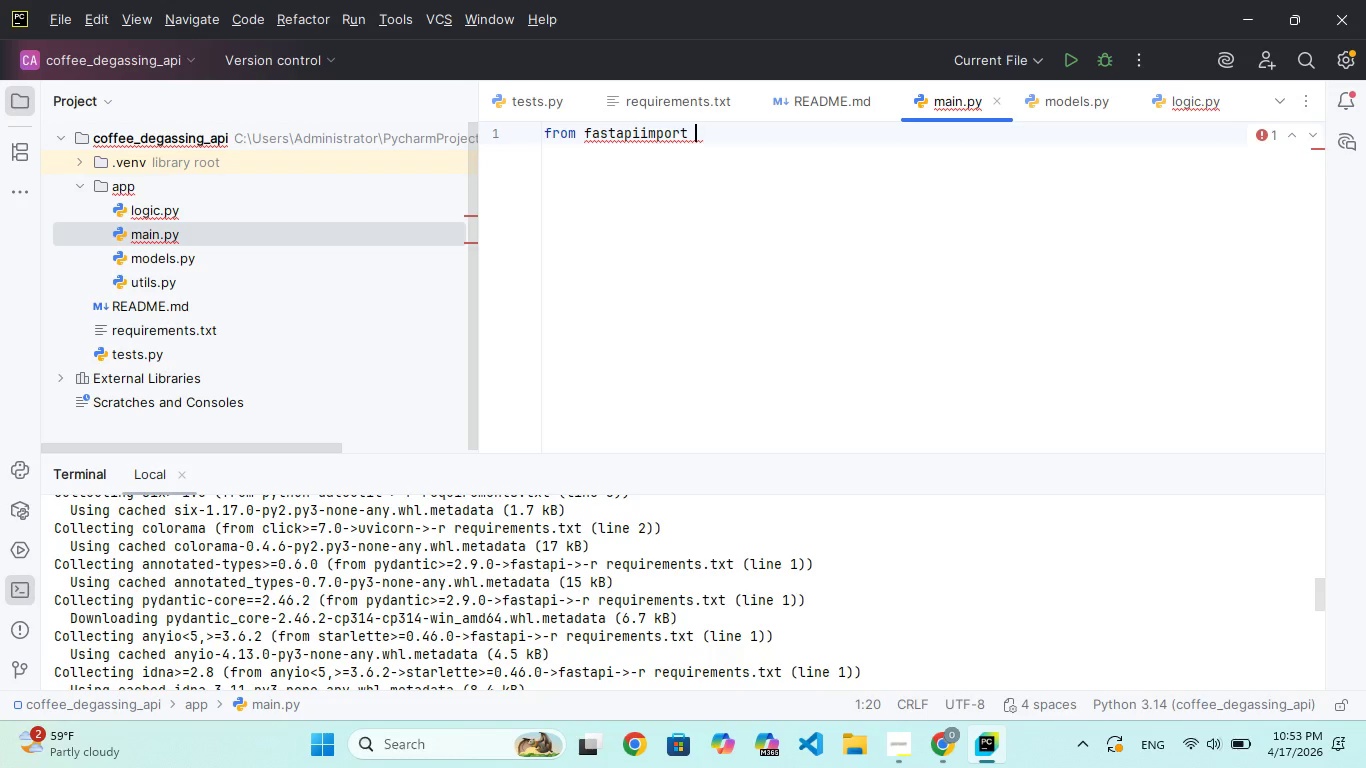 
key(ArrowLeft)
 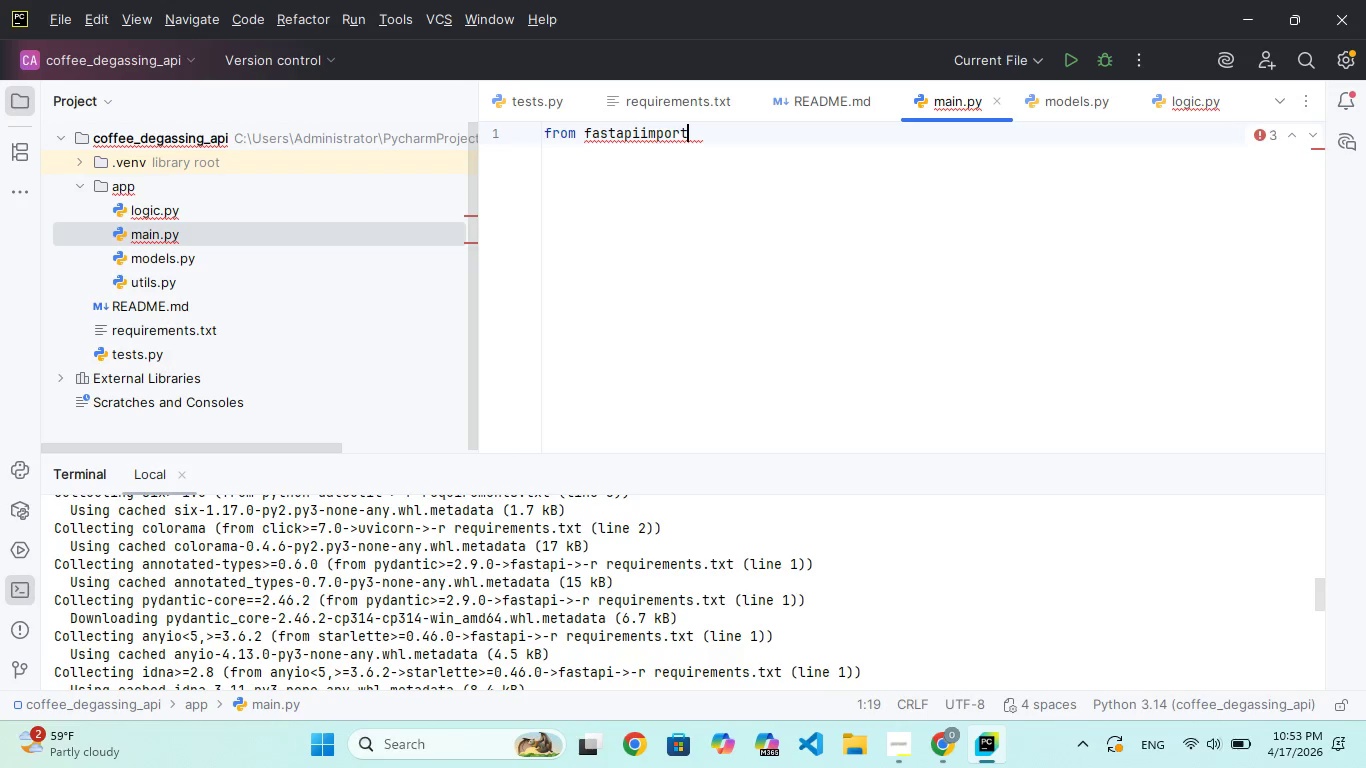 
hold_key(key=ArrowLeft, duration=0.67)
 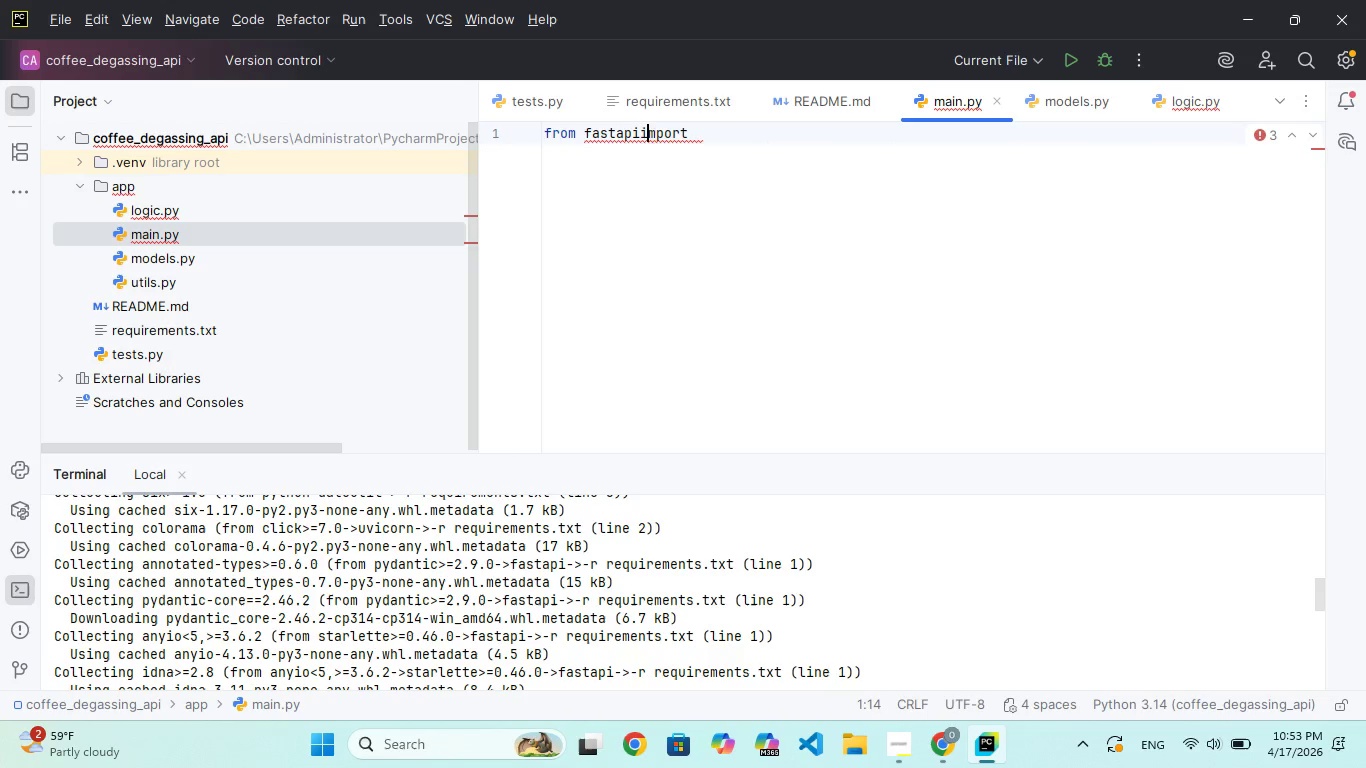 
key(ArrowLeft)
 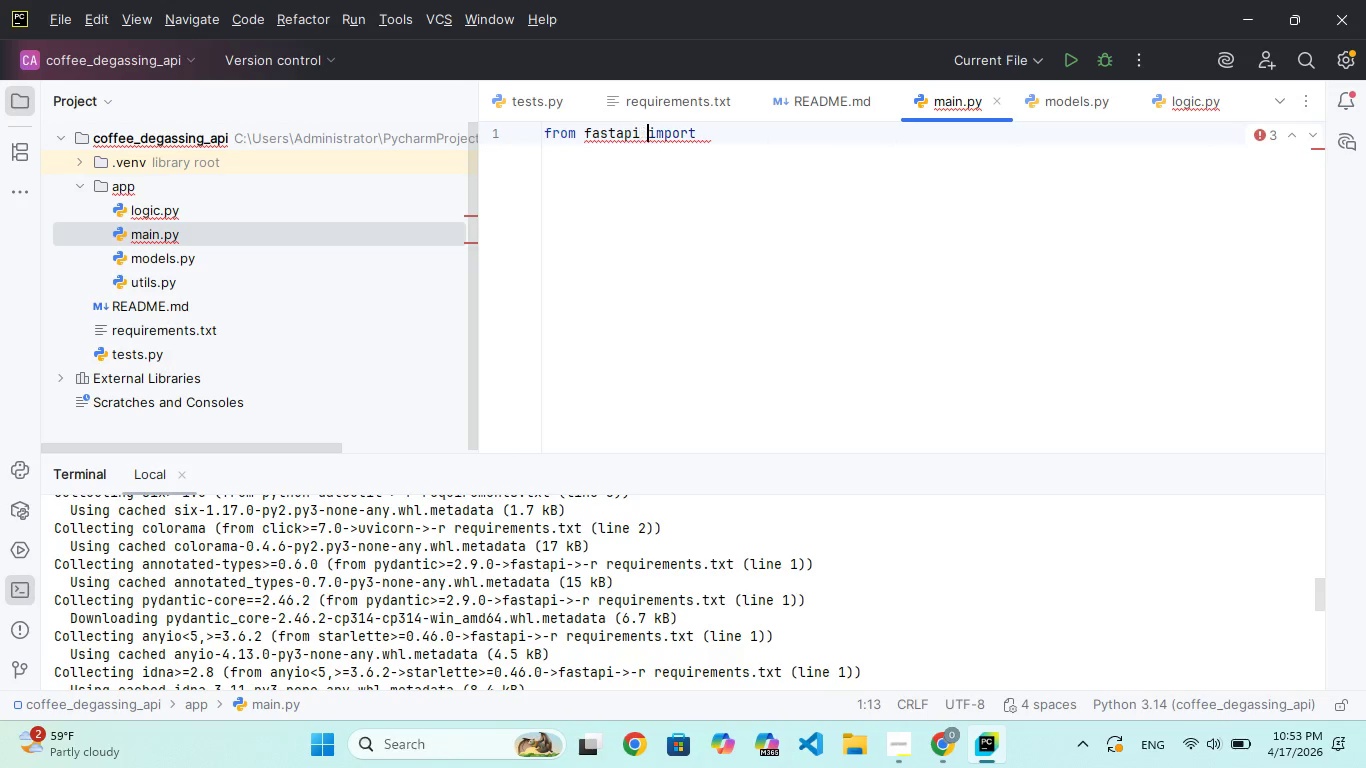 
key(Space)
 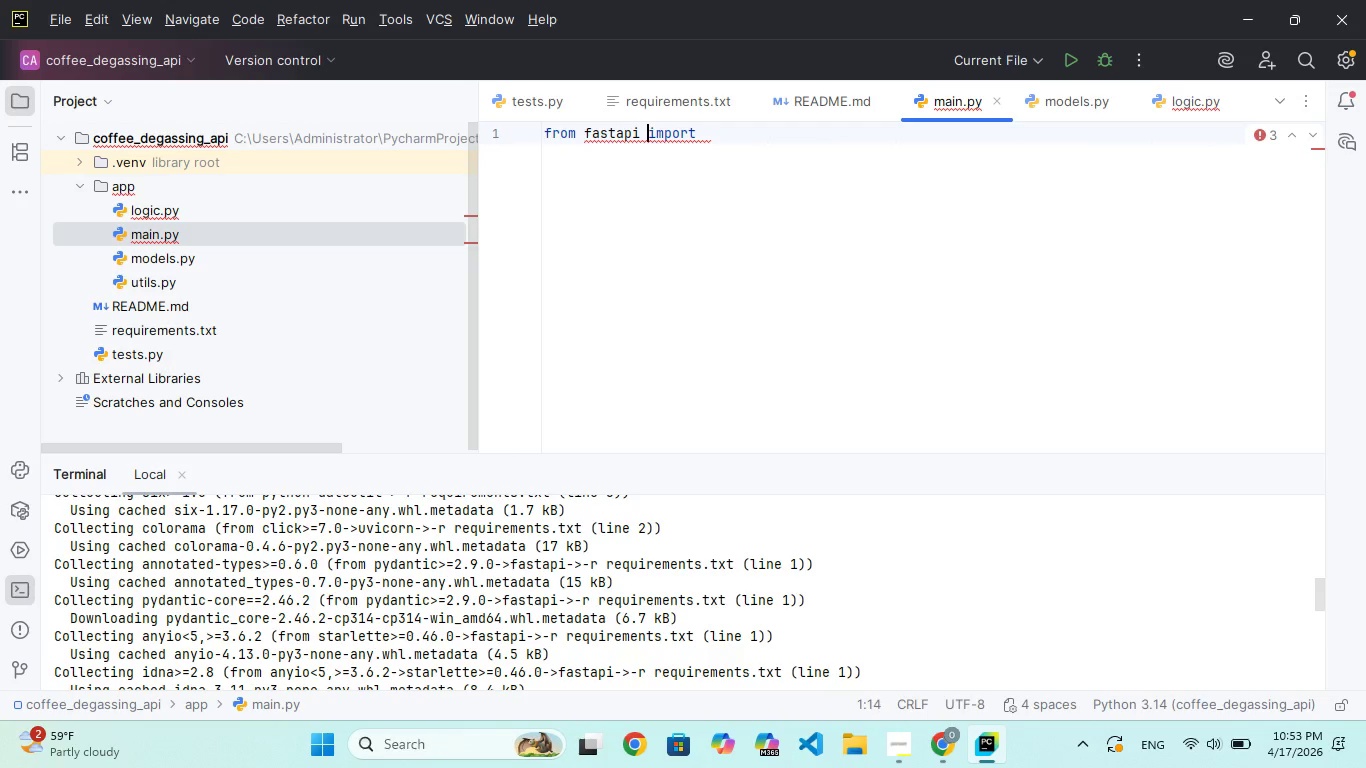 
key(ArrowRight)
 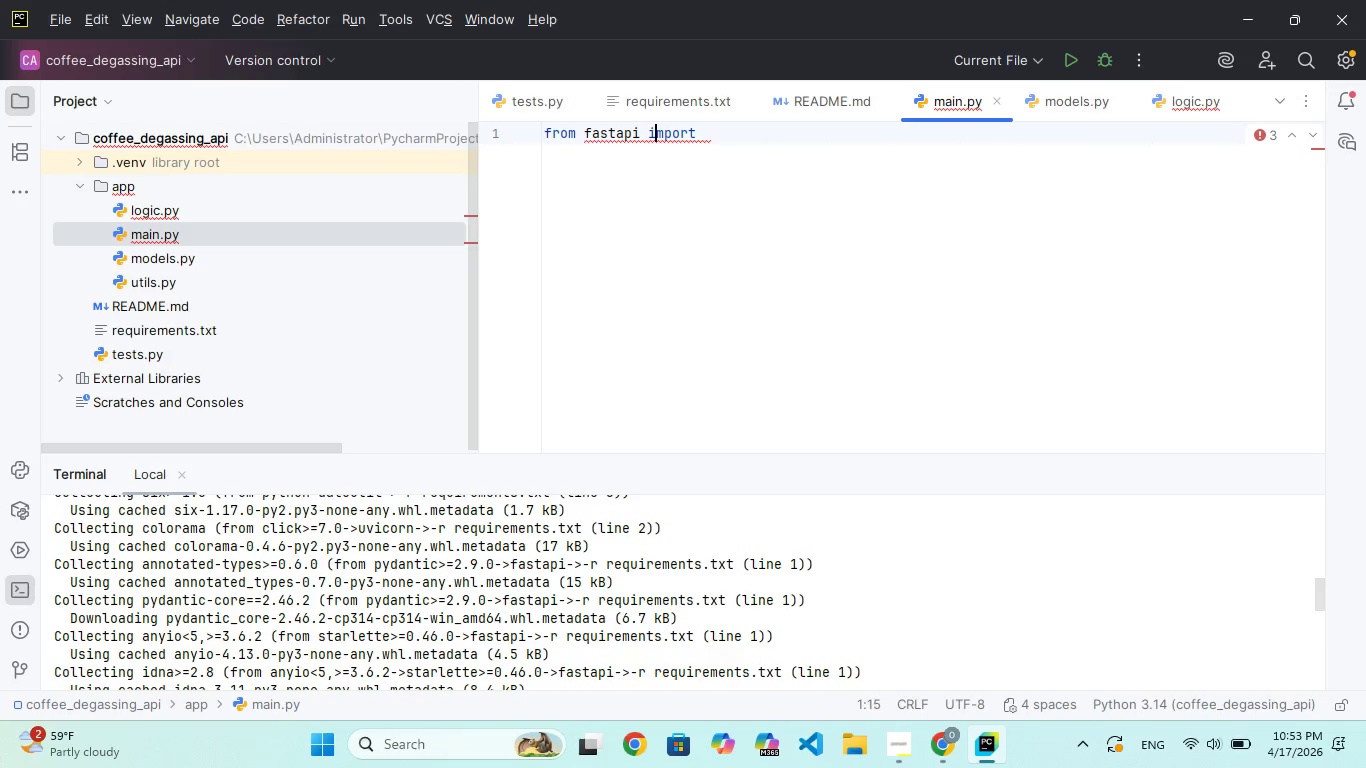 
key(ArrowRight)
 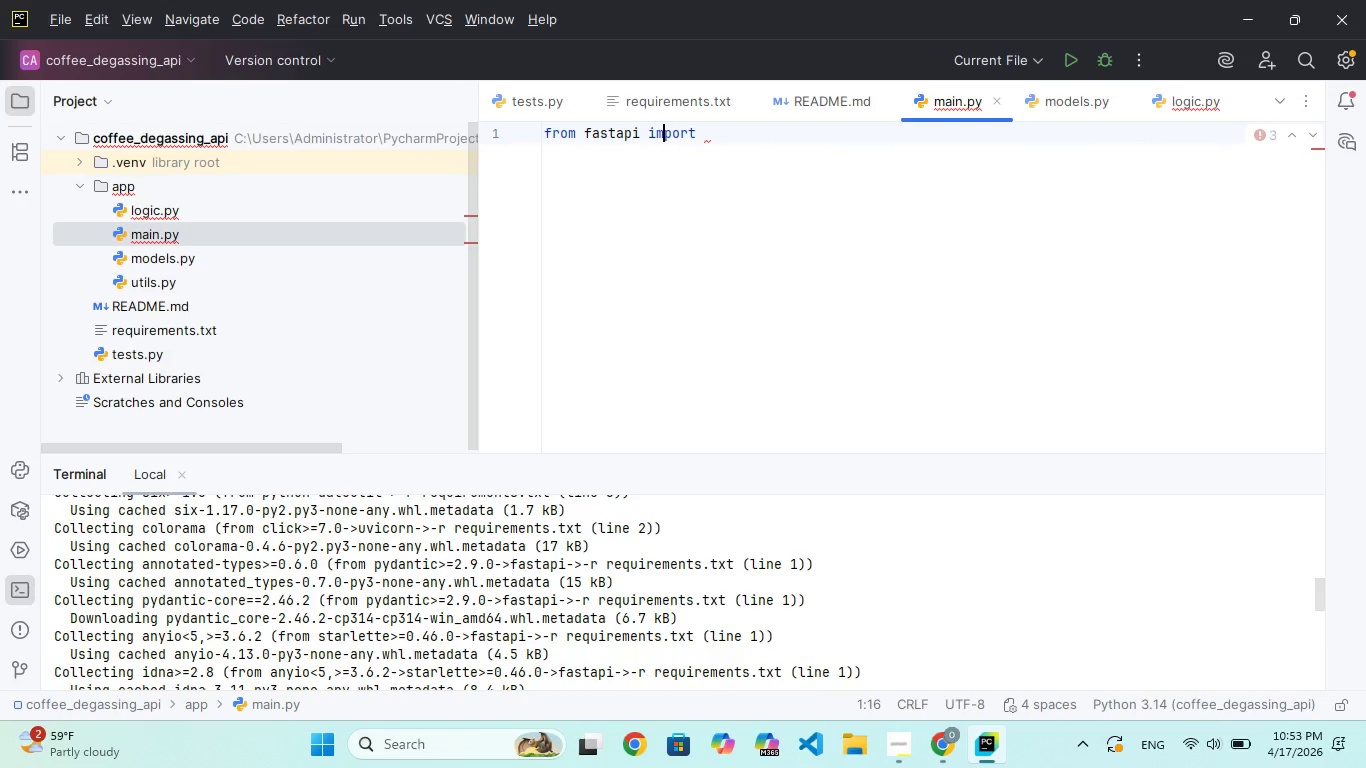 
key(ArrowRight)
 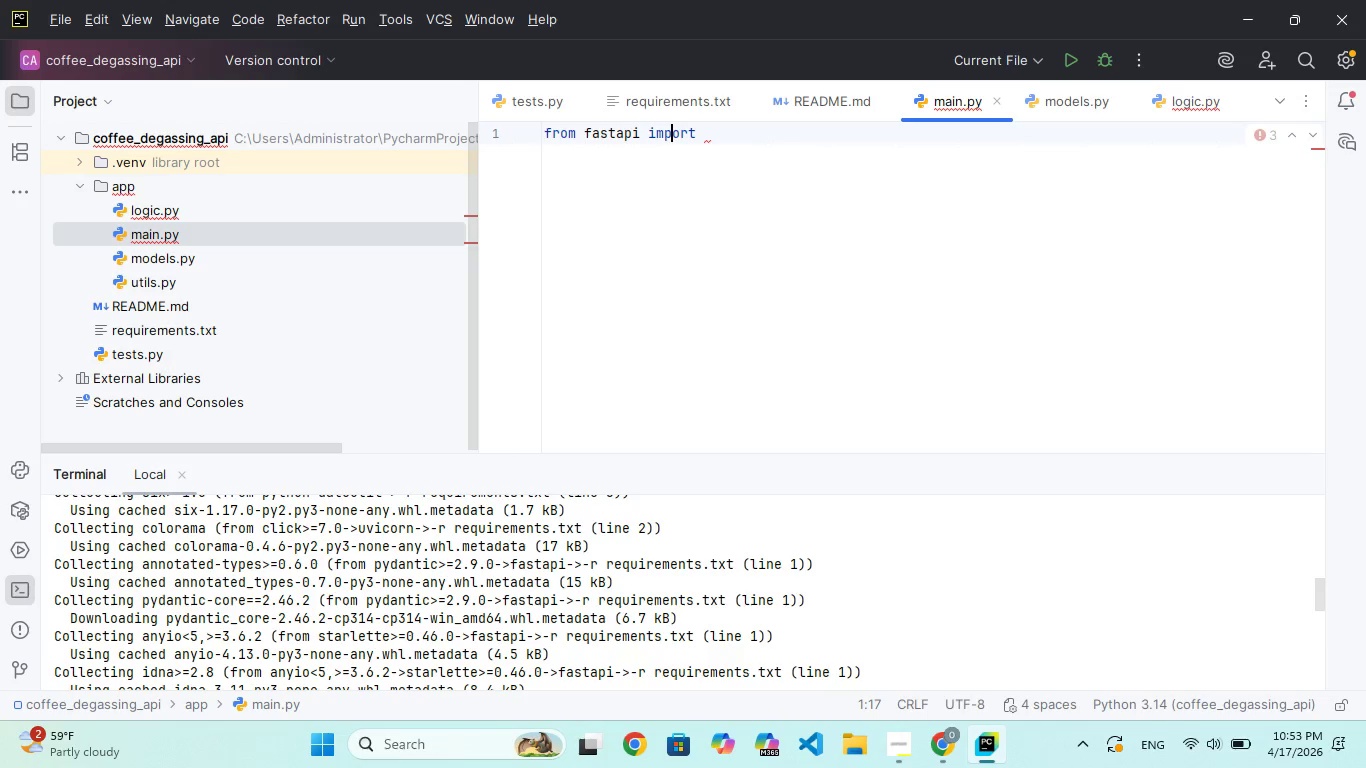 
key(ArrowRight)
 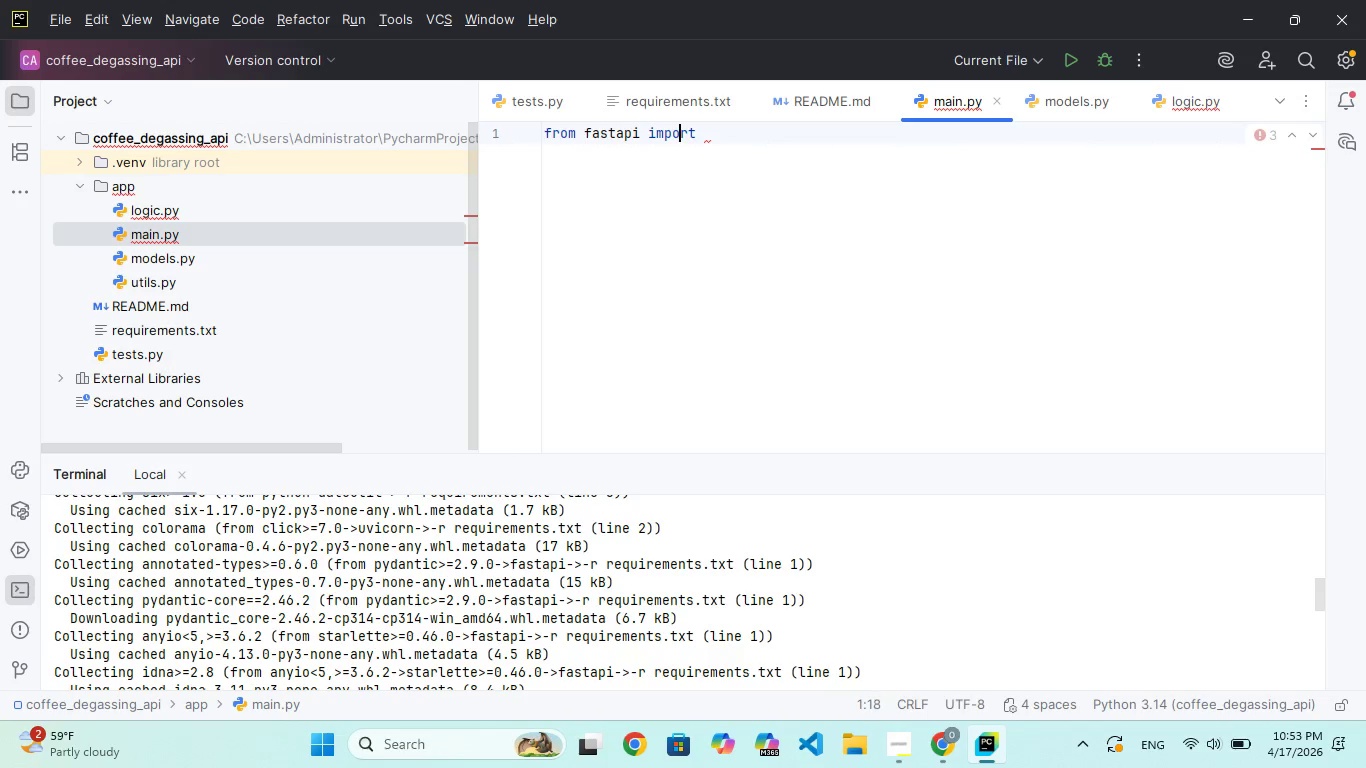 
key(ArrowRight)
 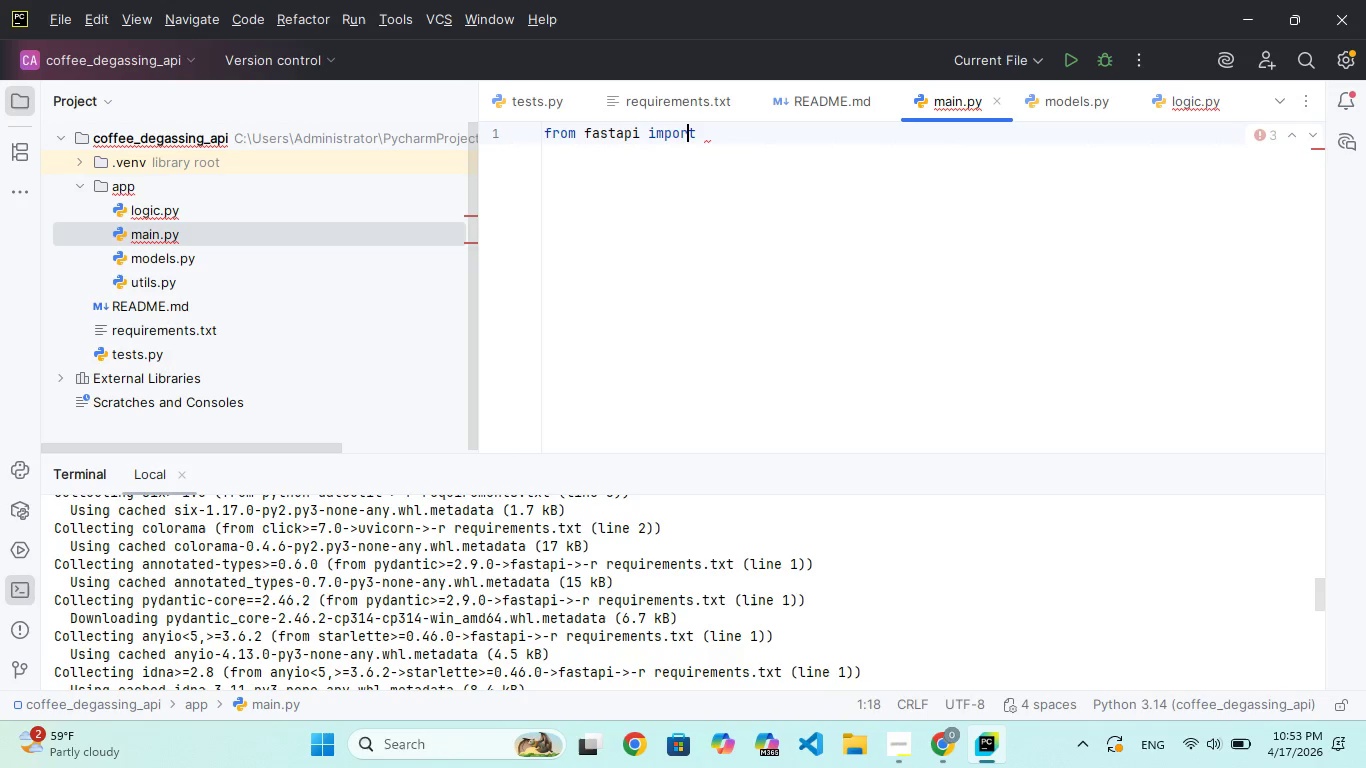 
key(ArrowRight)
 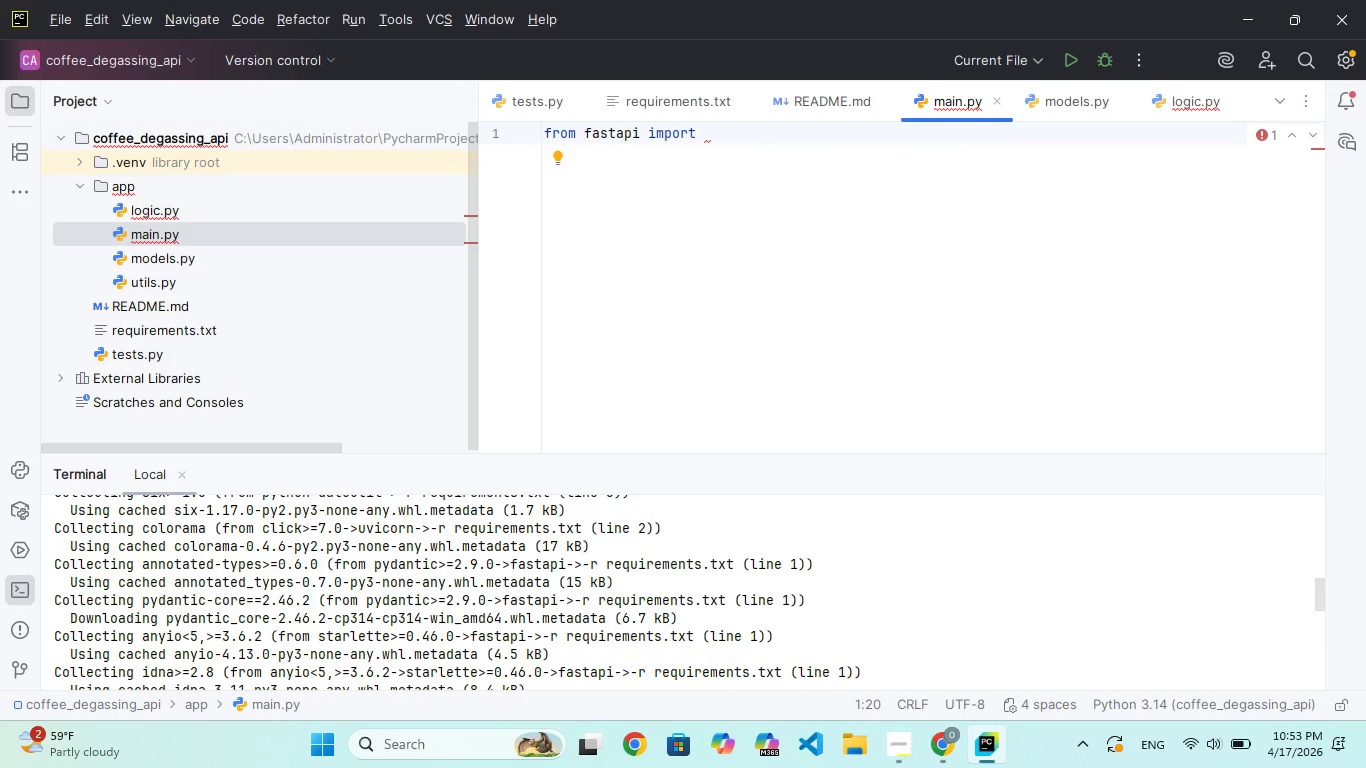 
type( Fast)
 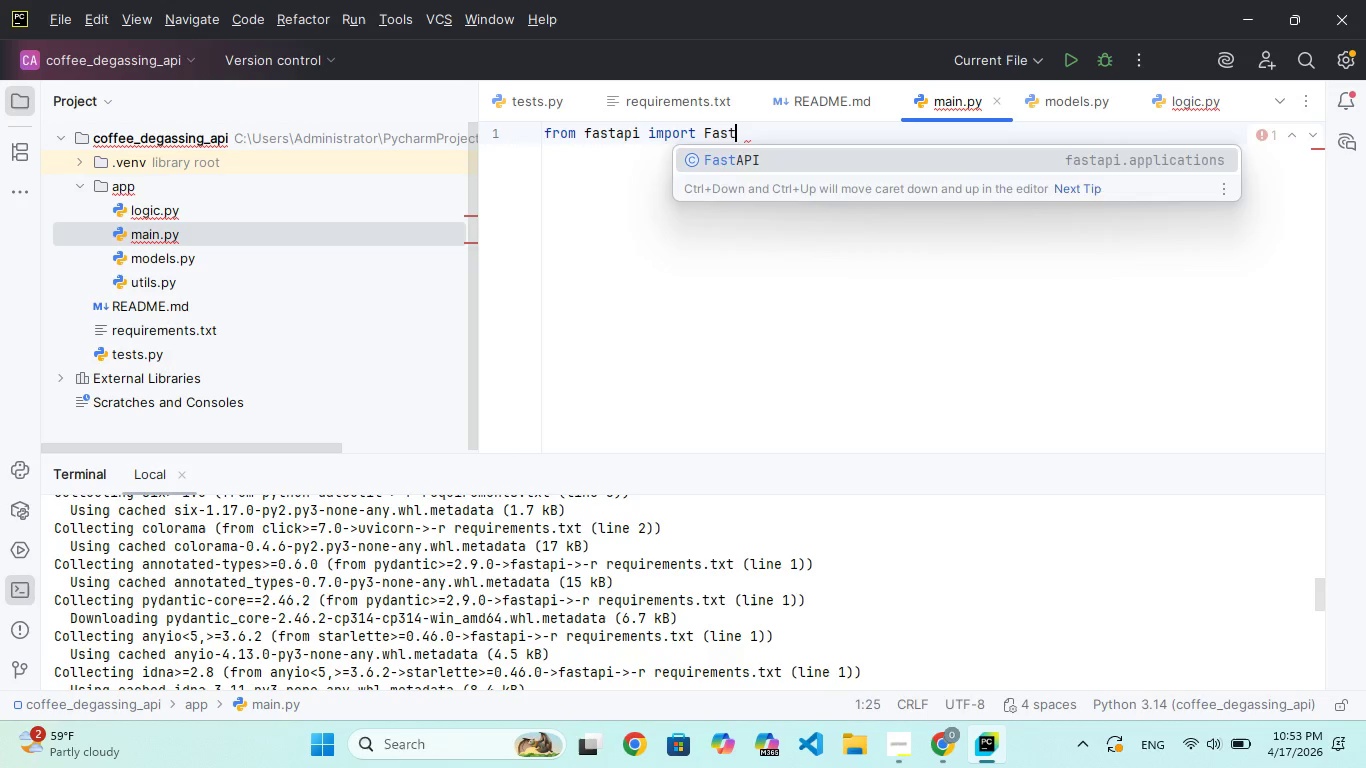 
key(Enter)
 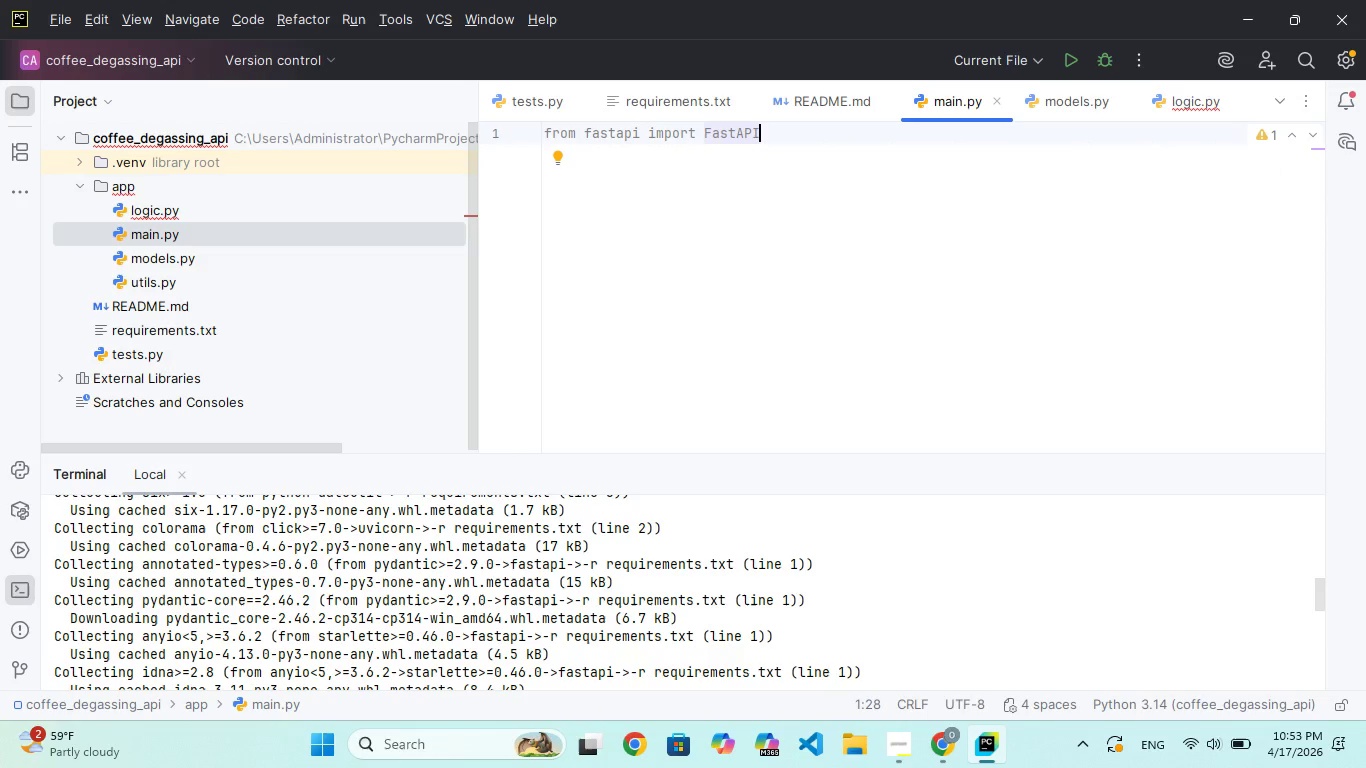 
type(, HTTP)
 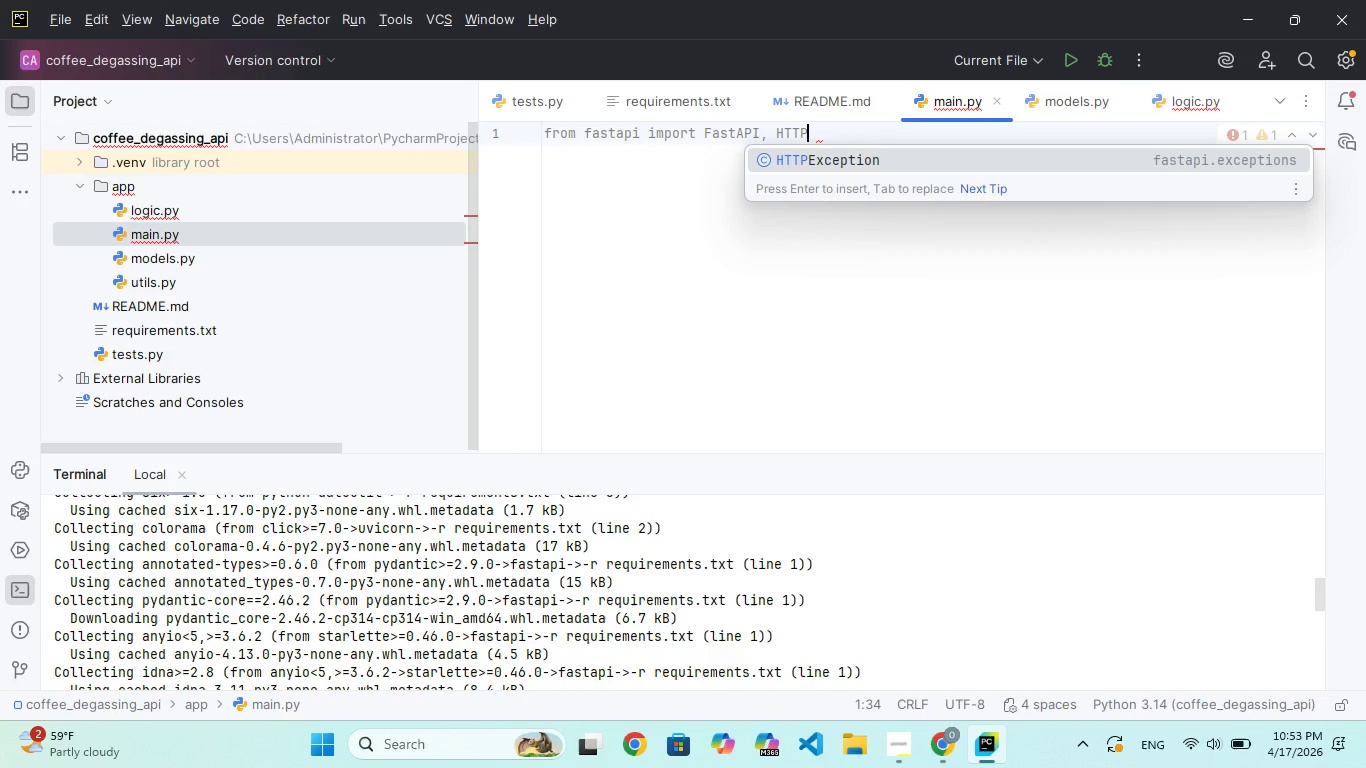 
key(Enter)
 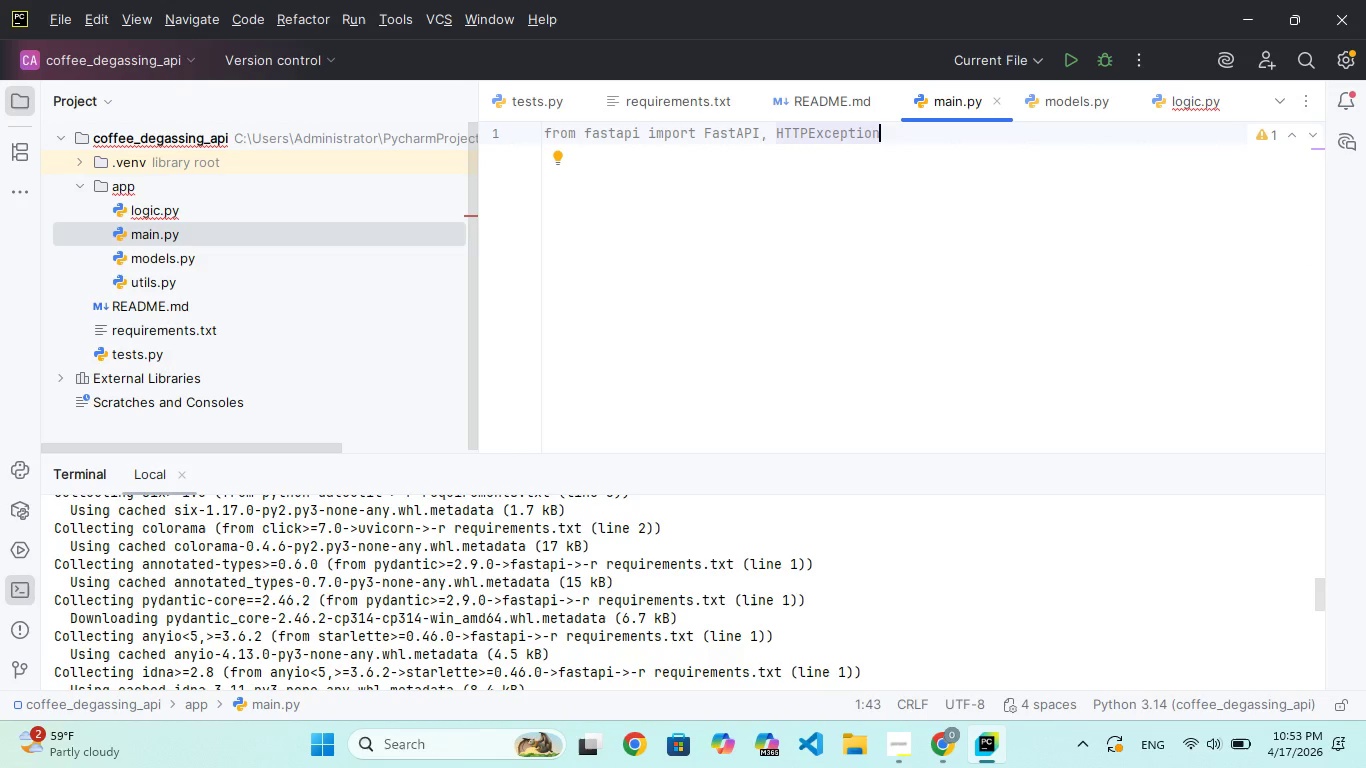 
key(Enter)
 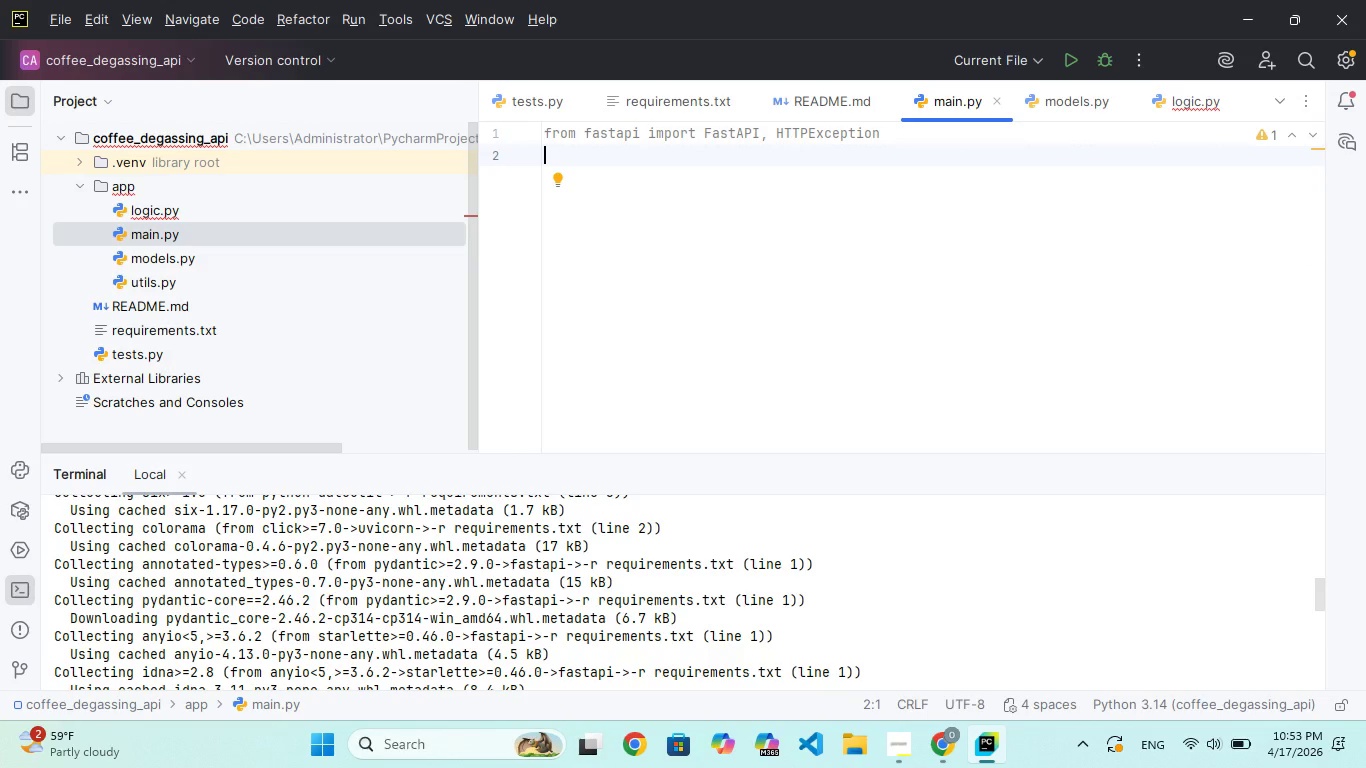 
type(from app)
 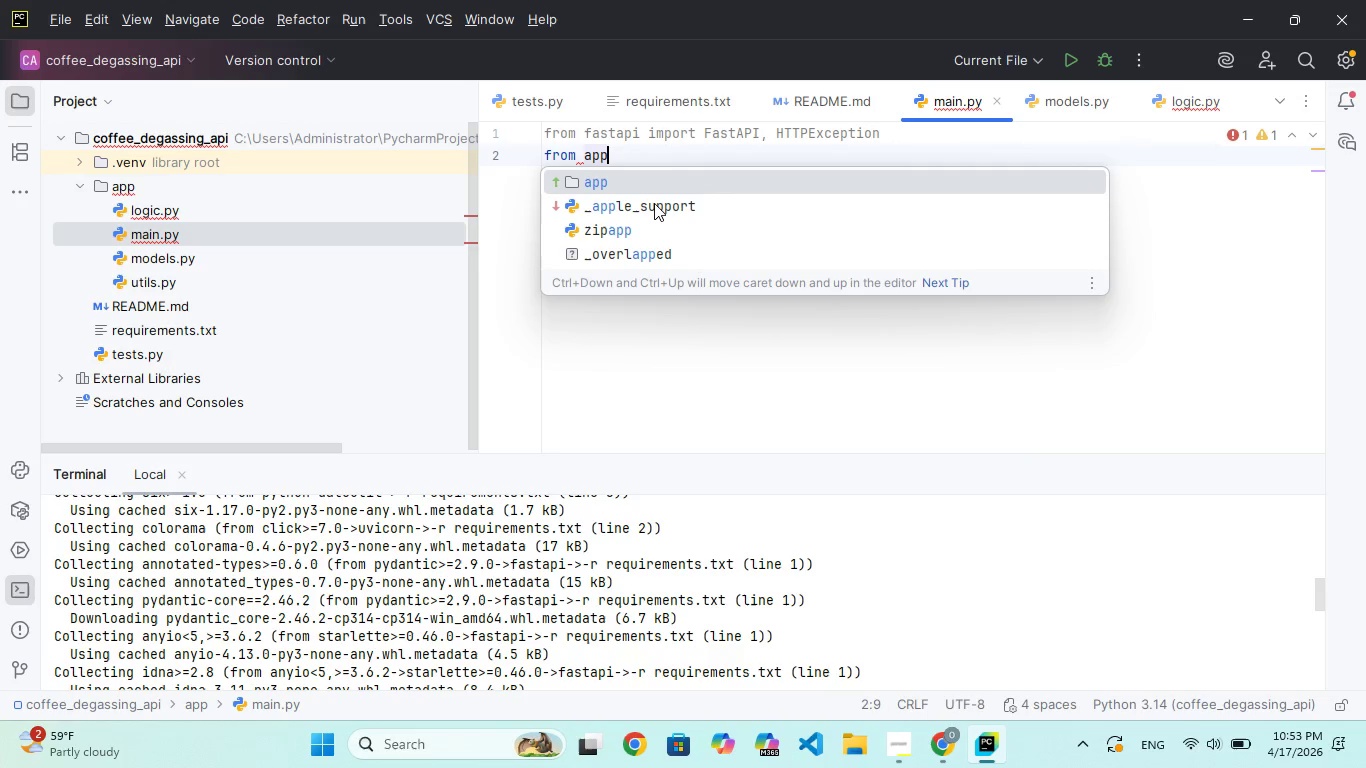 
hold_key(key=ShiftRight, duration=1.52)
 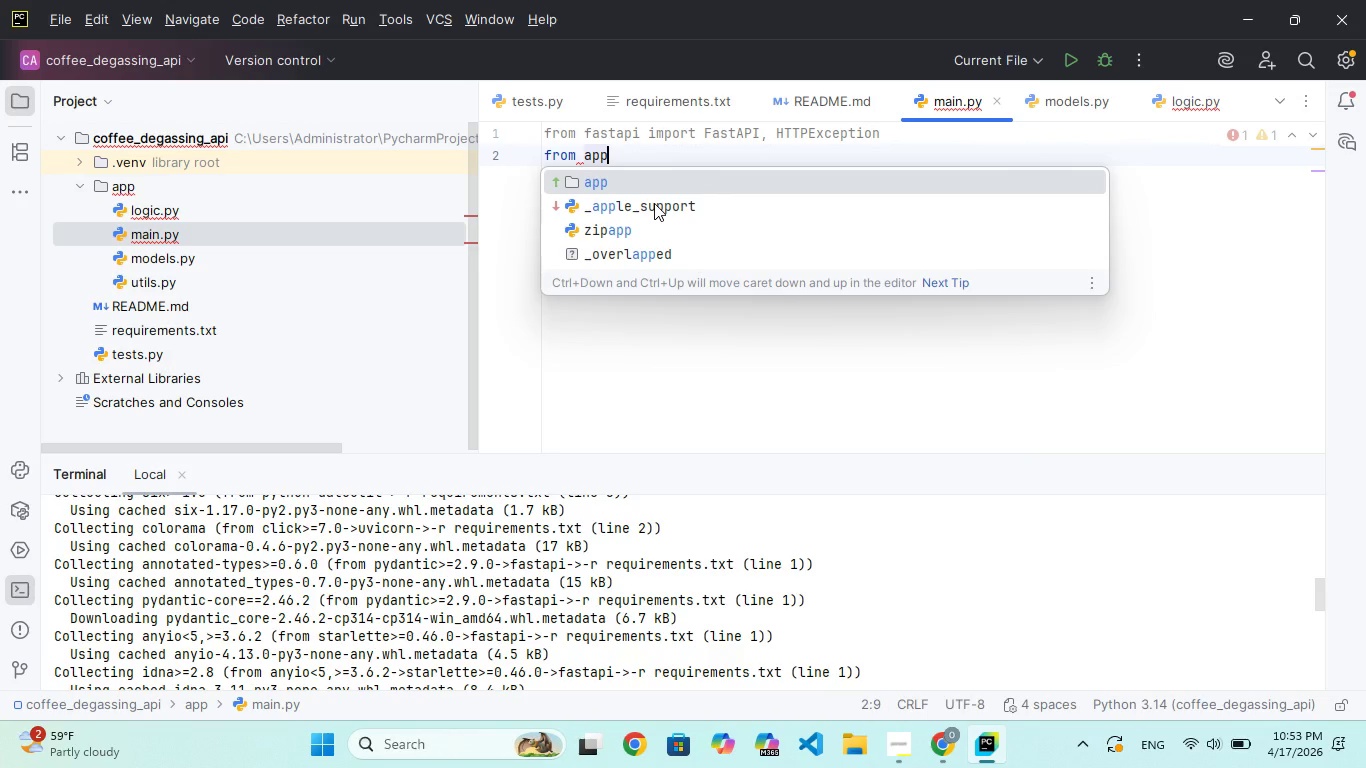 
hold_key(key=ShiftRight, duration=0.52)
 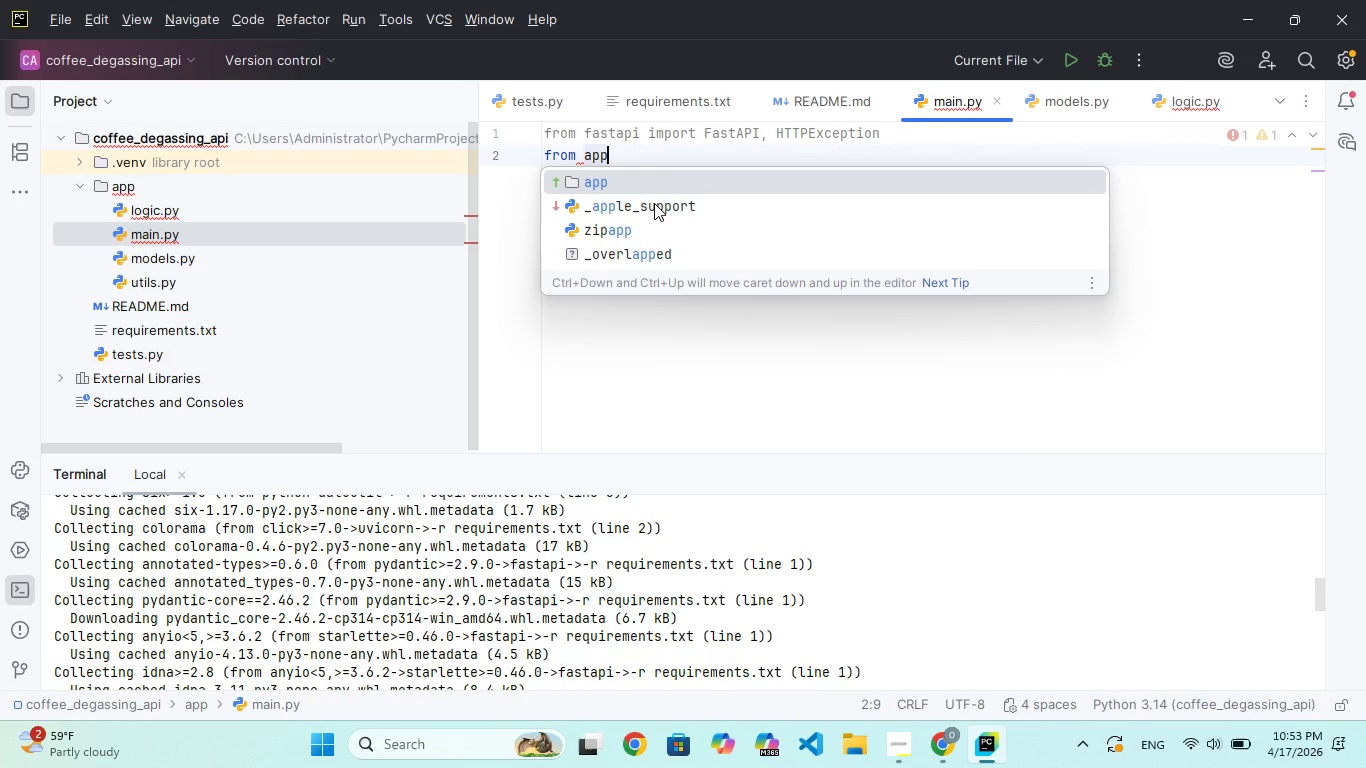 
type(.mode)
 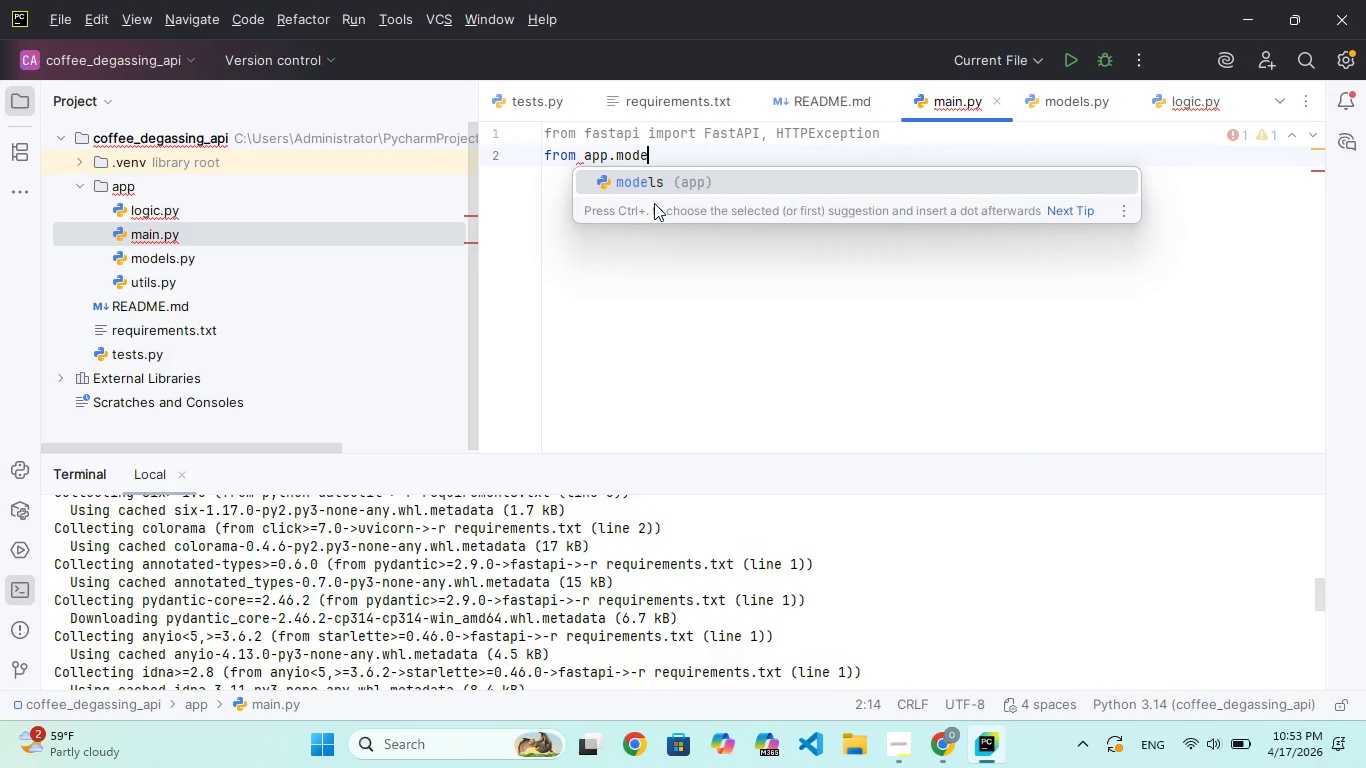 
hold_key(key=L, duration=0.34)
 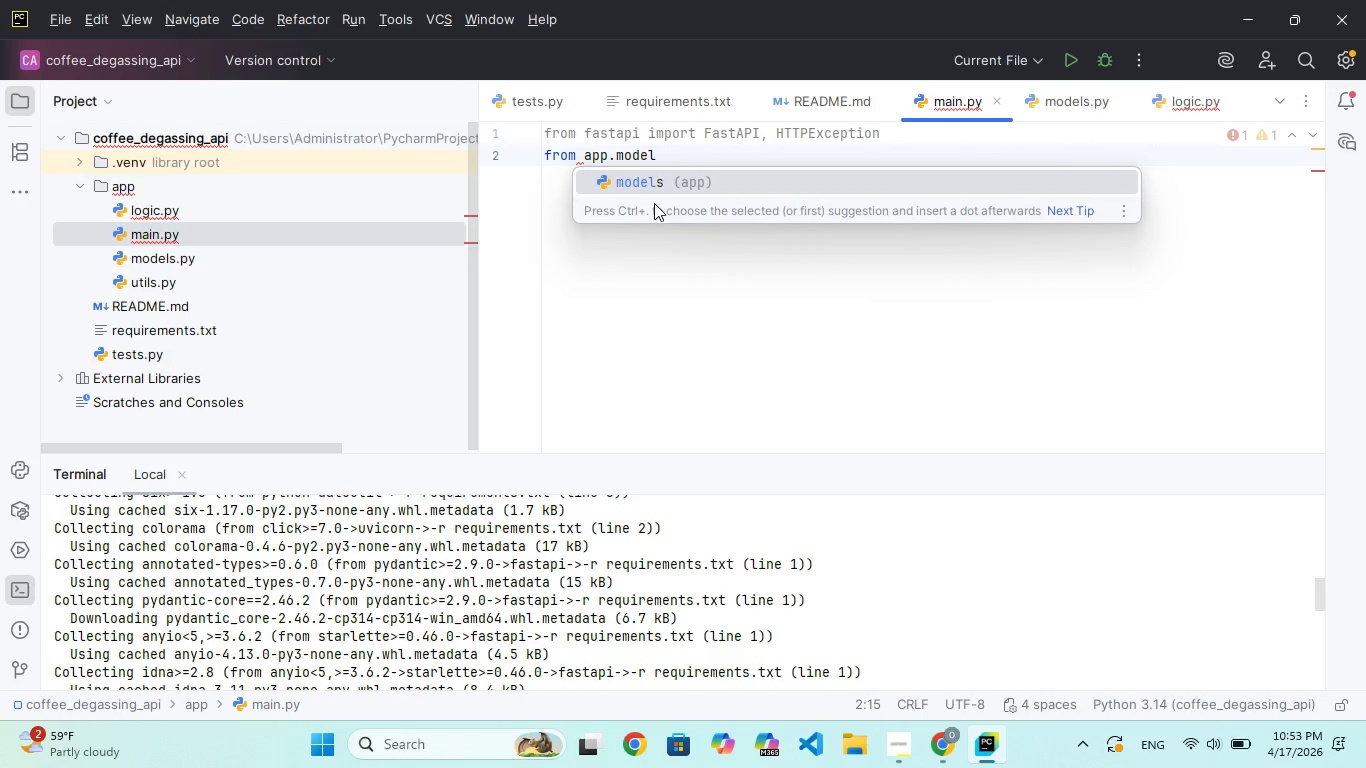 
key(Enter)
 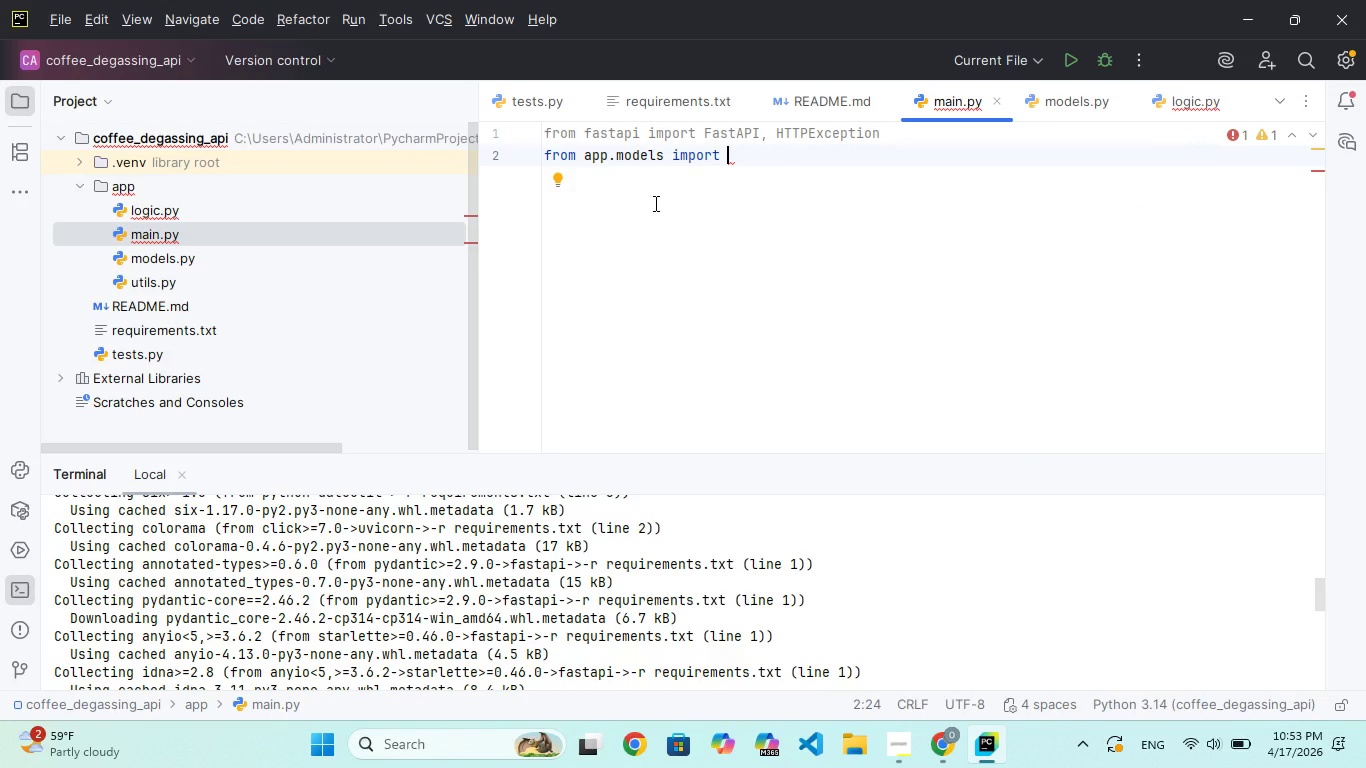 
type(Coff)
 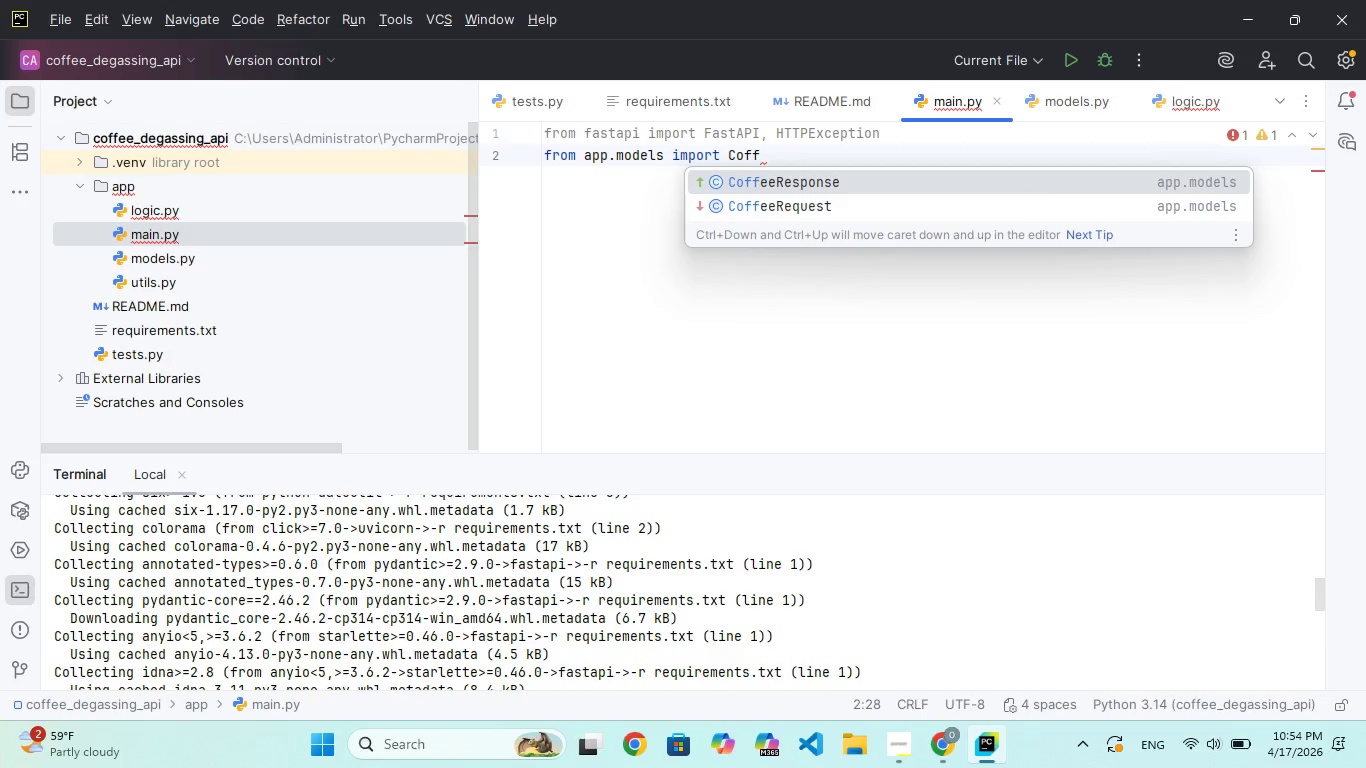 
key(Enter)
 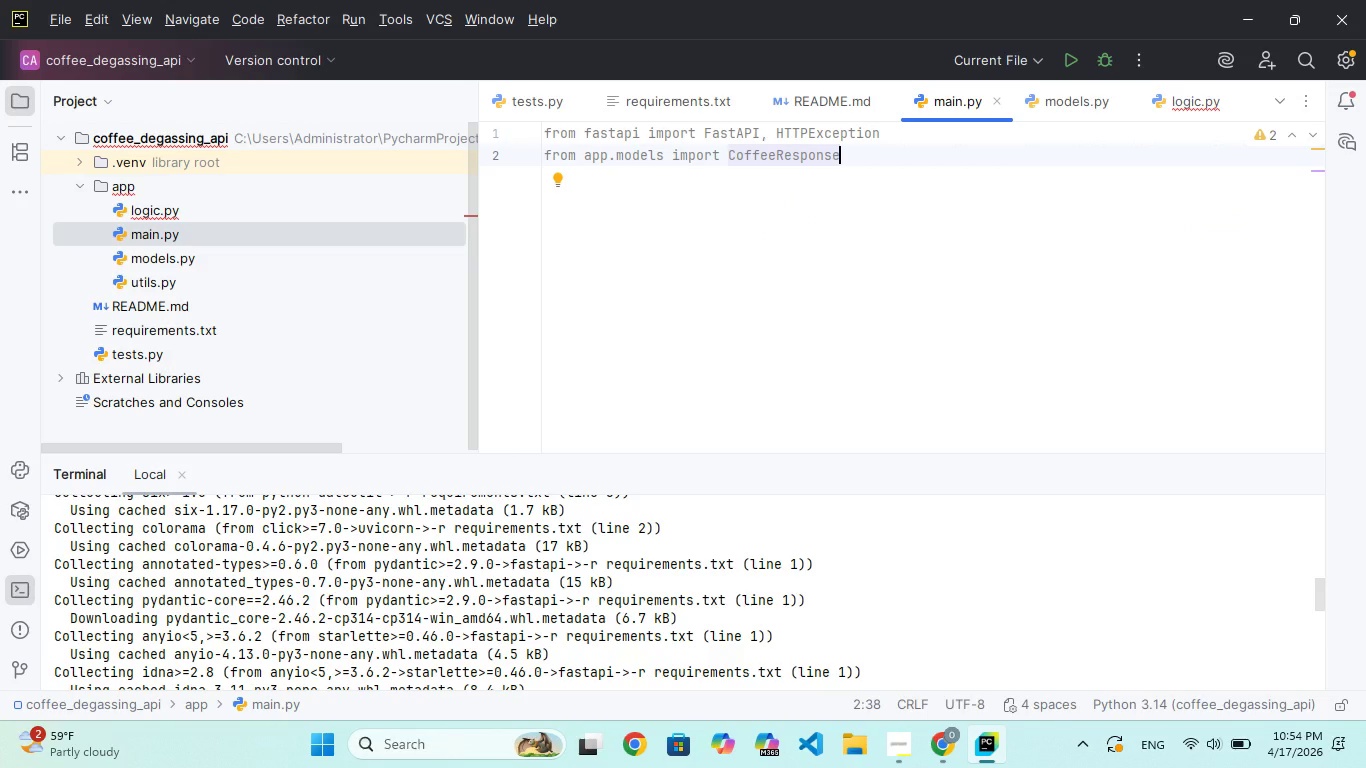 
key(Backspace)
key(Backspace)
key(Backspace)
key(Backspace)
key(Backspace)
key(Backspace)
type(ques)
 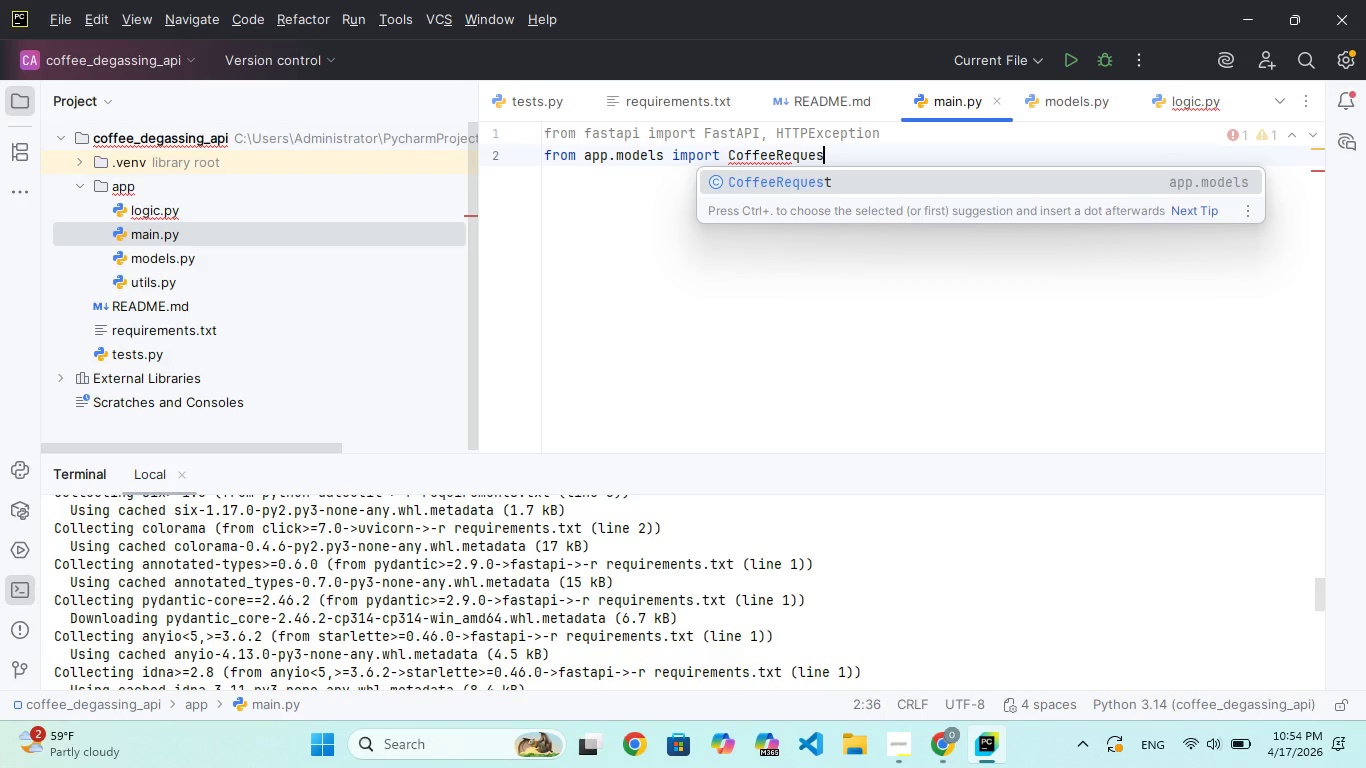 
key(Enter)
 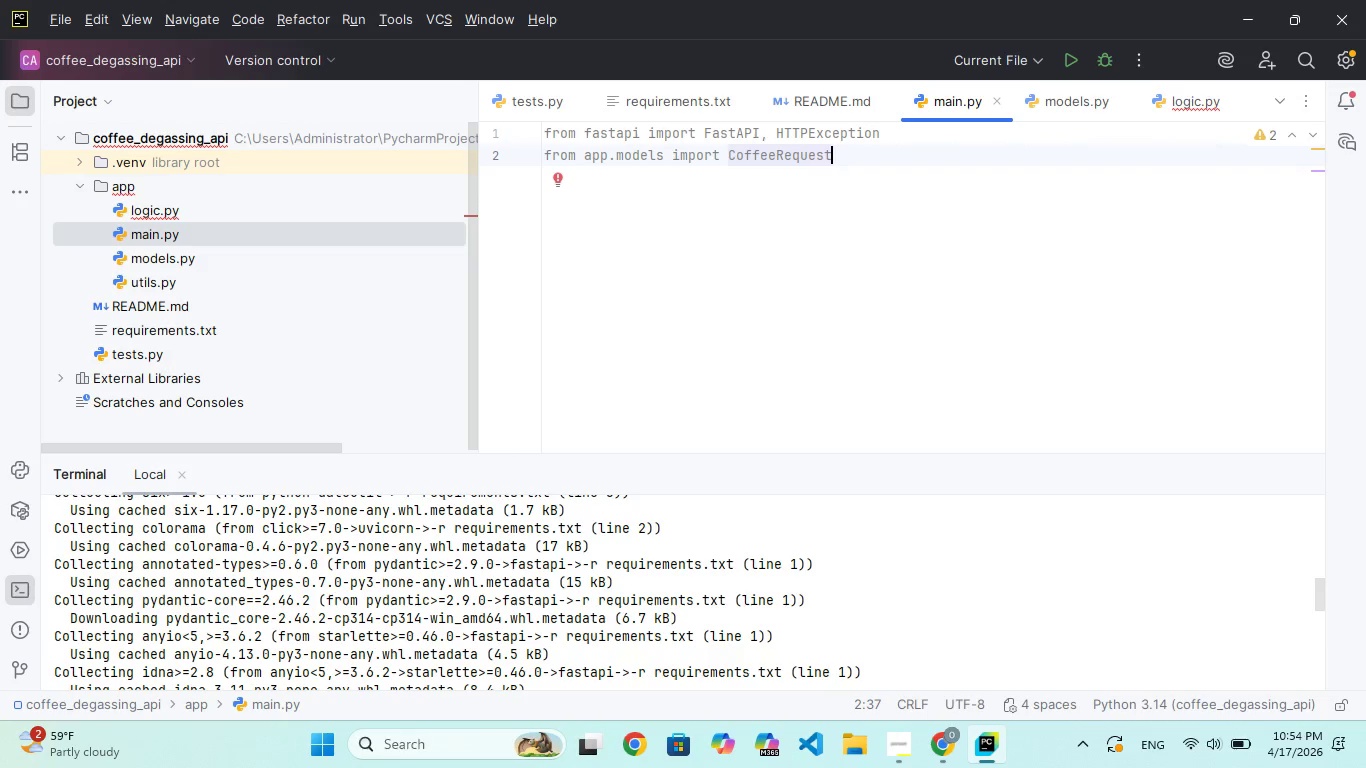 
type(, Cofff)
key(Backspace)
key(Backspace)
key(Backspace)
type(f)
 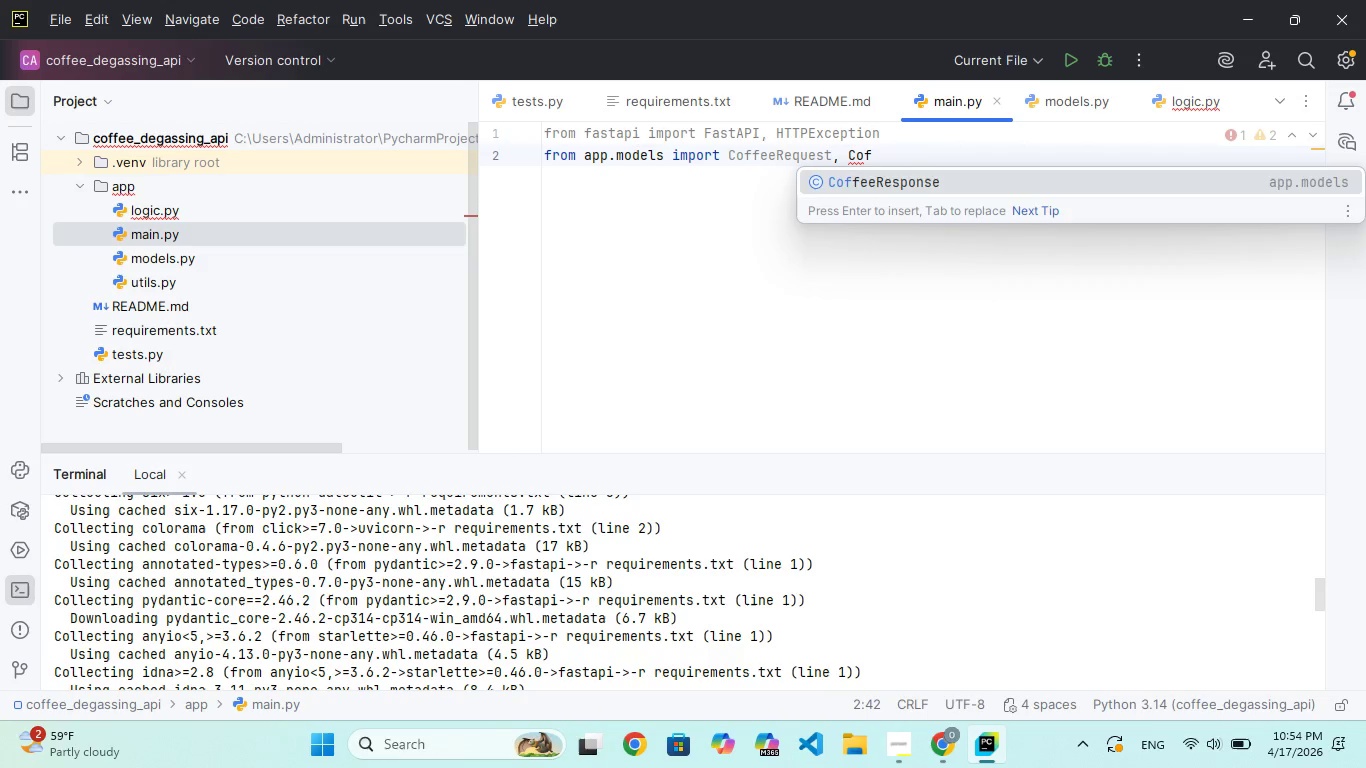 
key(Enter)
 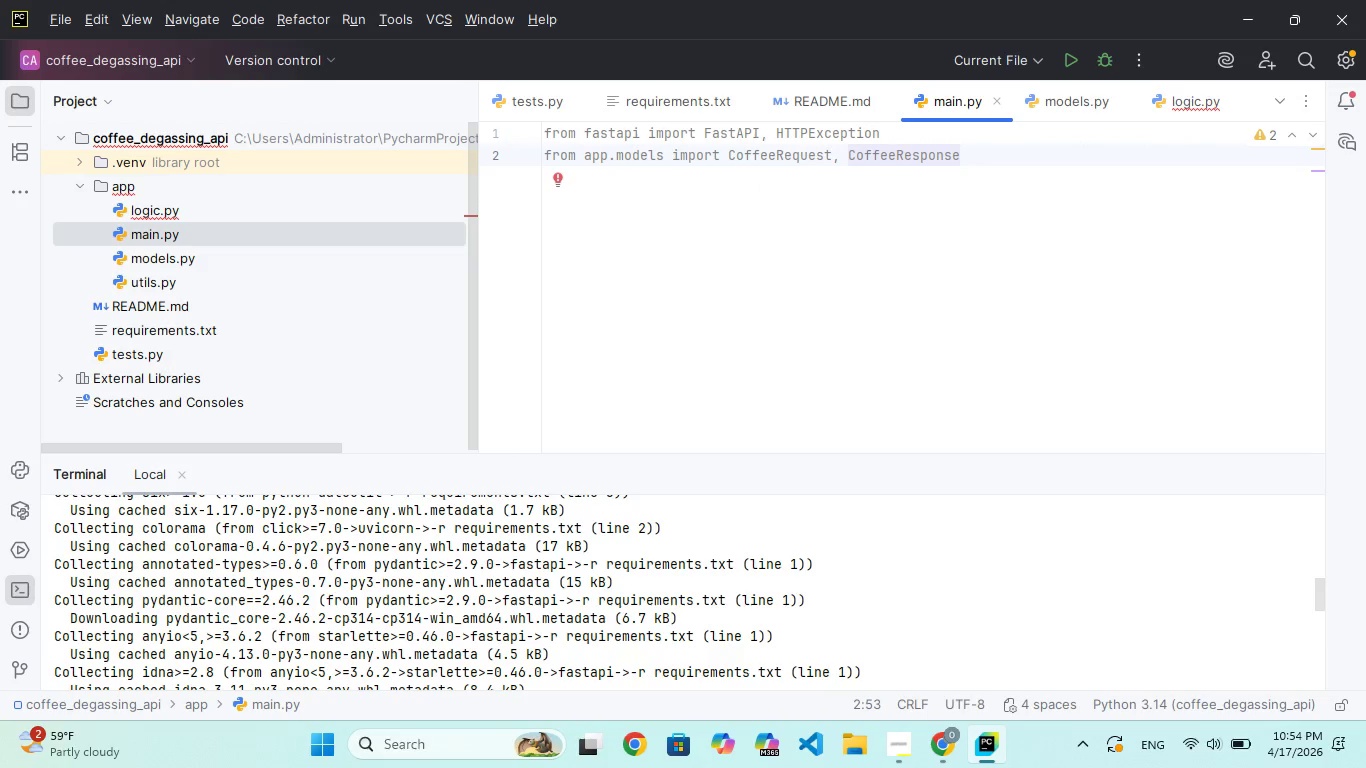 
key(Enter)
 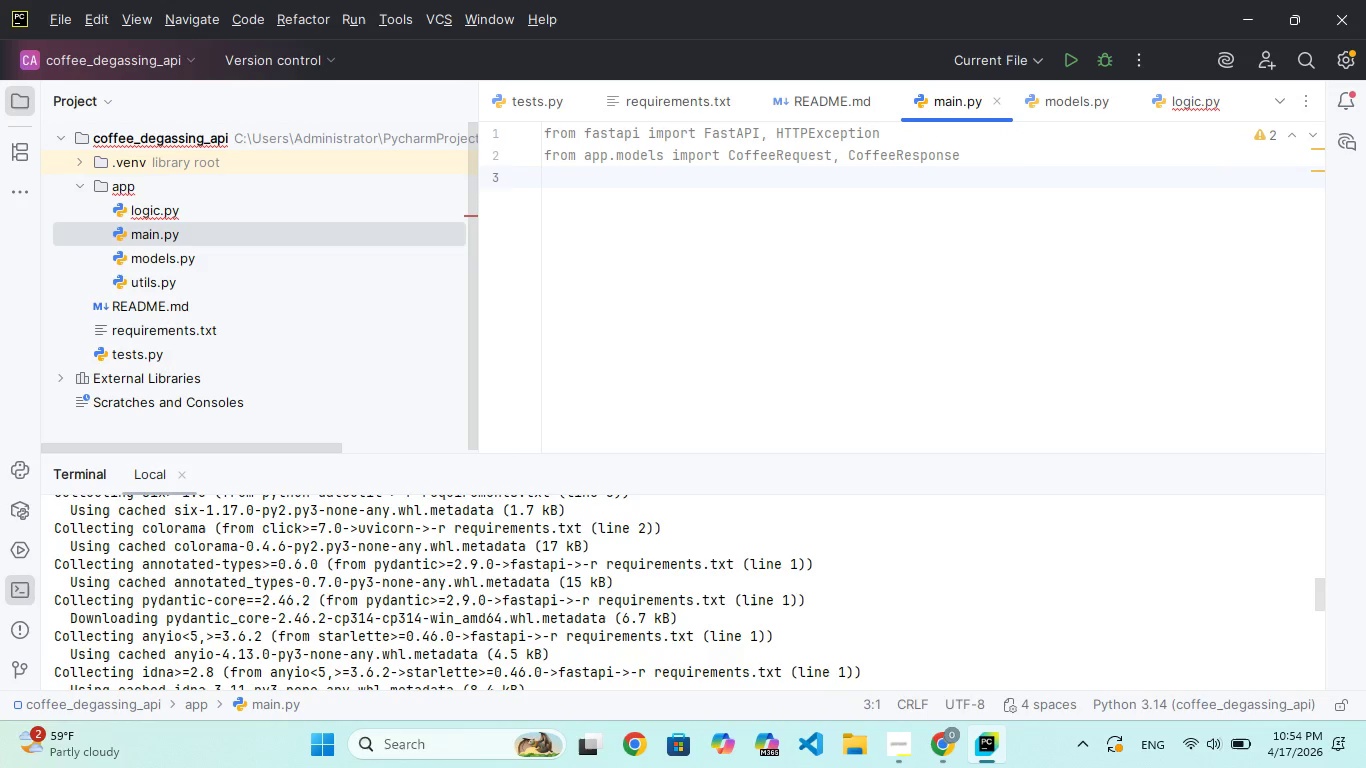 
type(ferr)
key(Backspace)
key(Backspace)
key(Backspace)
key(Backspace)
key(Backspace)
type(from app.logic)
 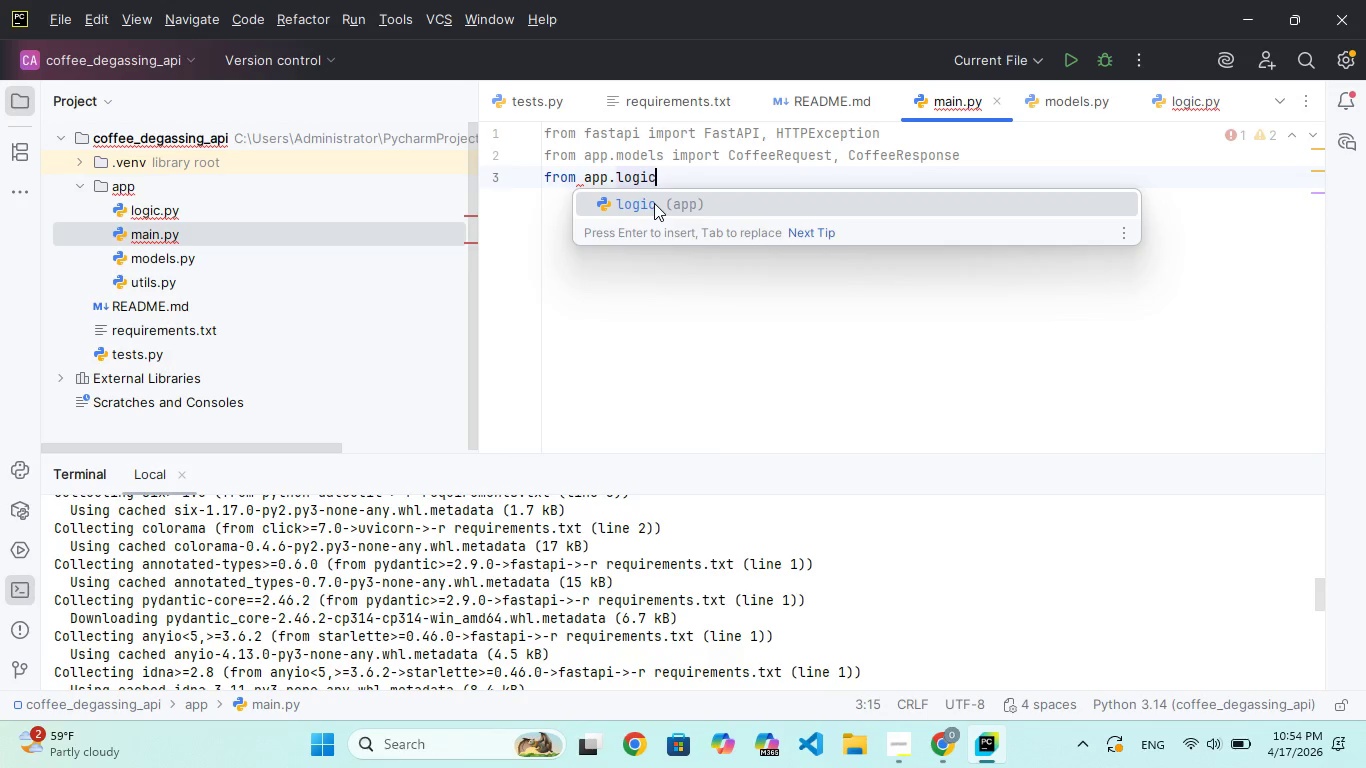 
key(Enter)
 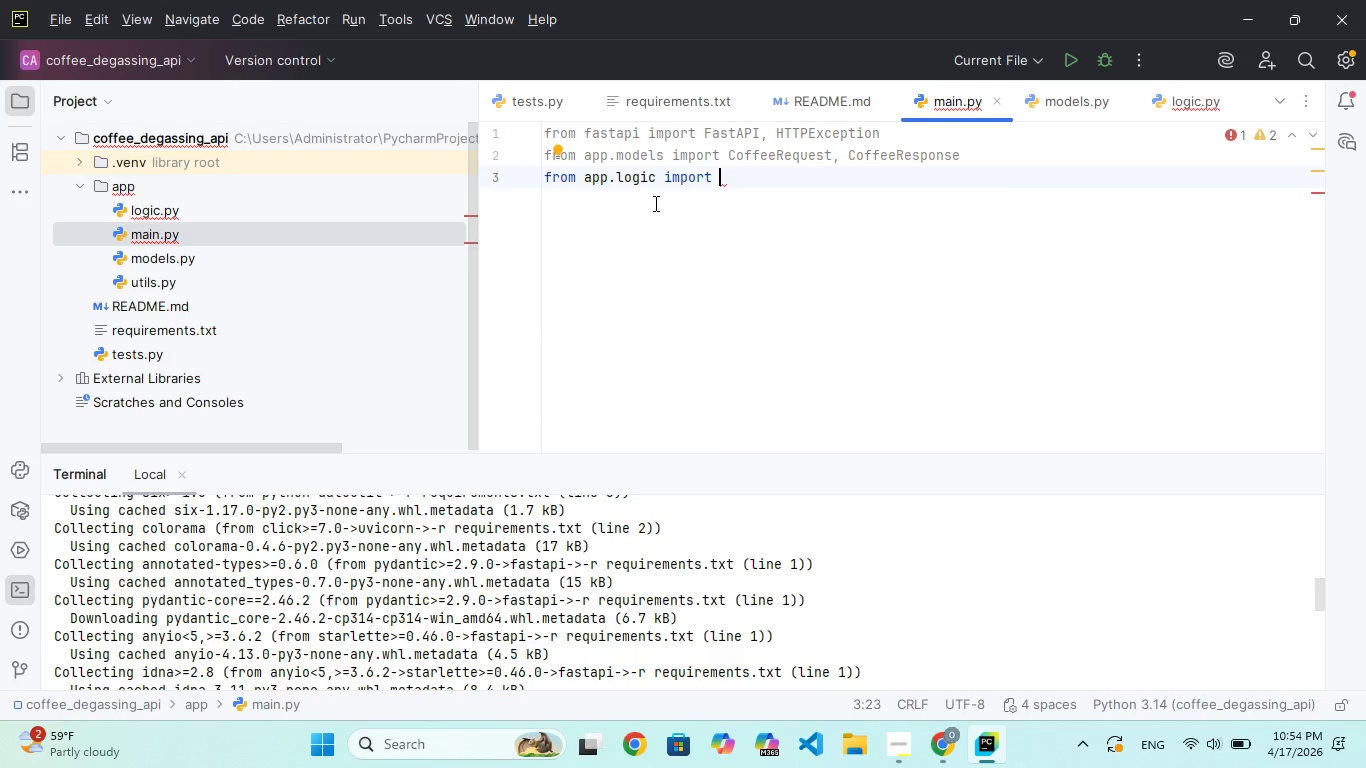 
type(cal)
 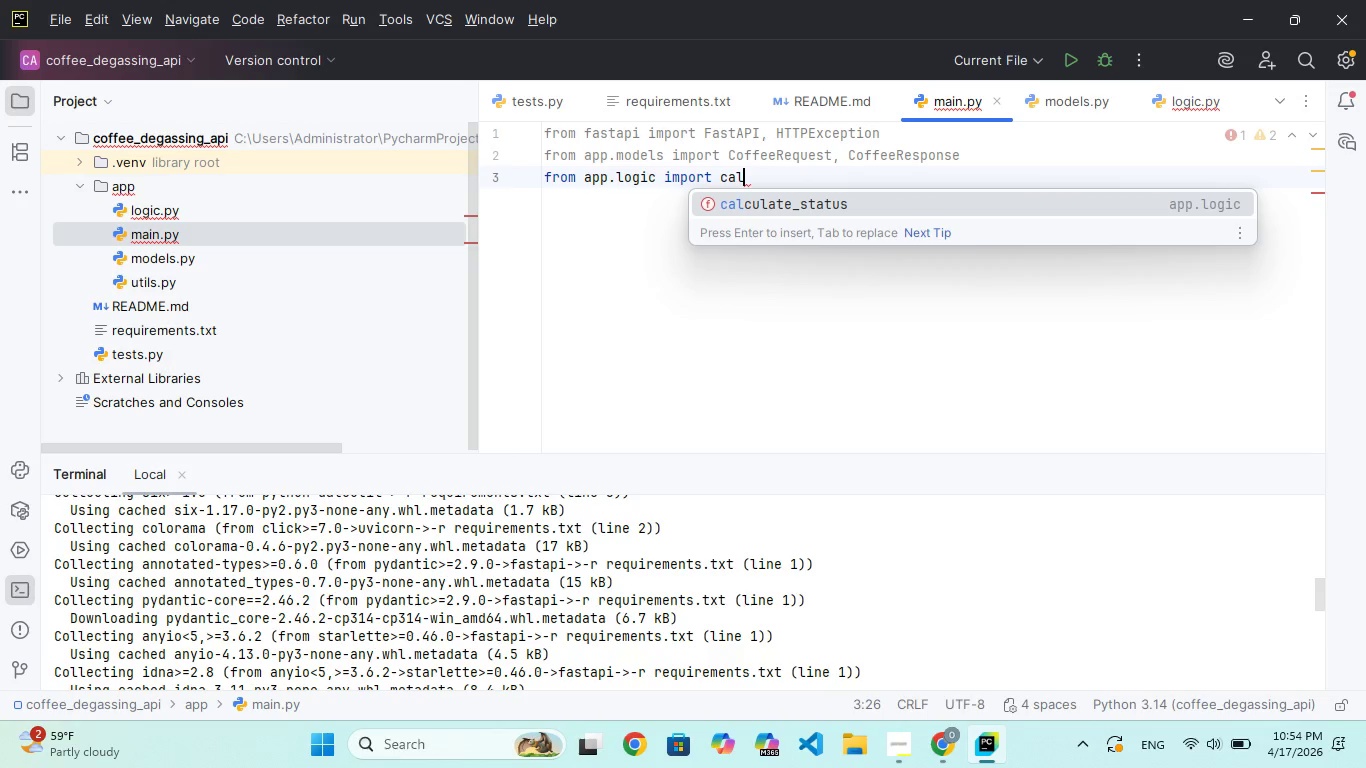 
type(culate)
 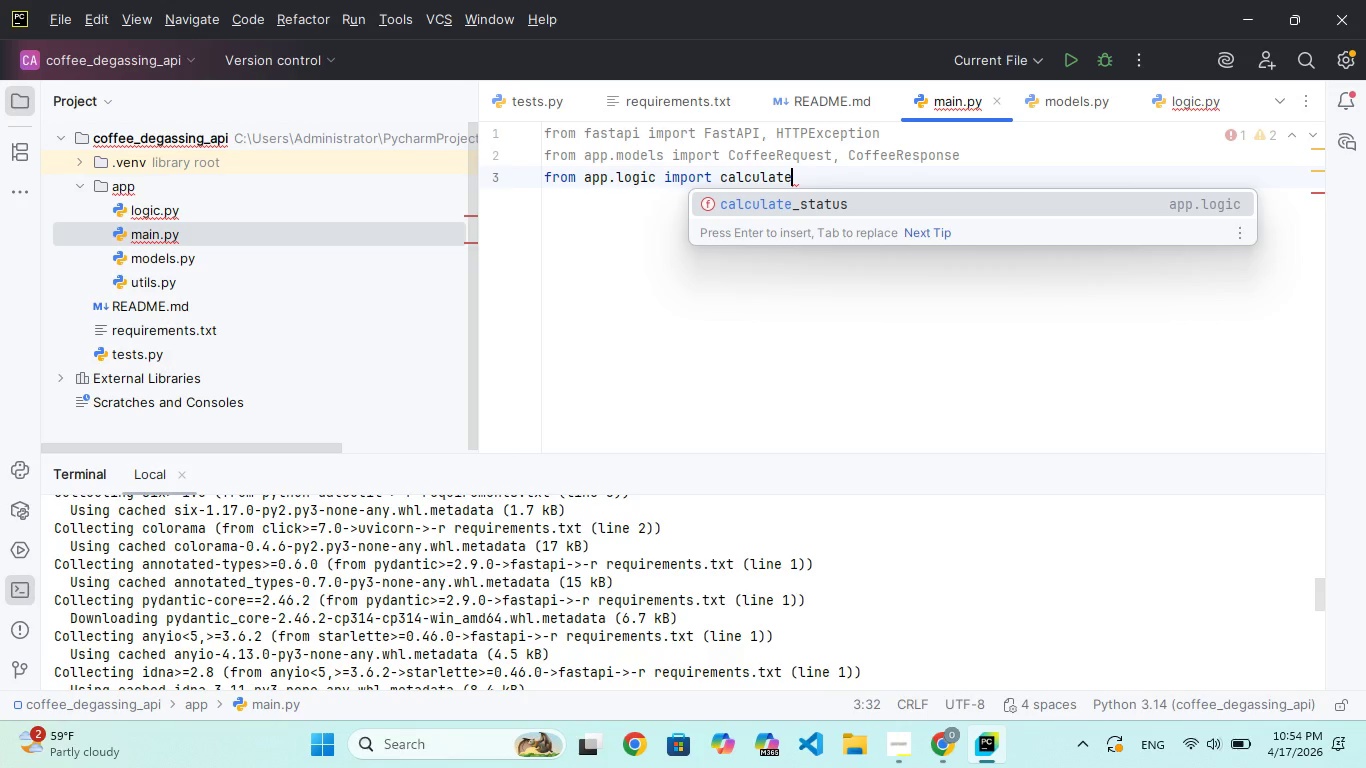 
key(Enter)
 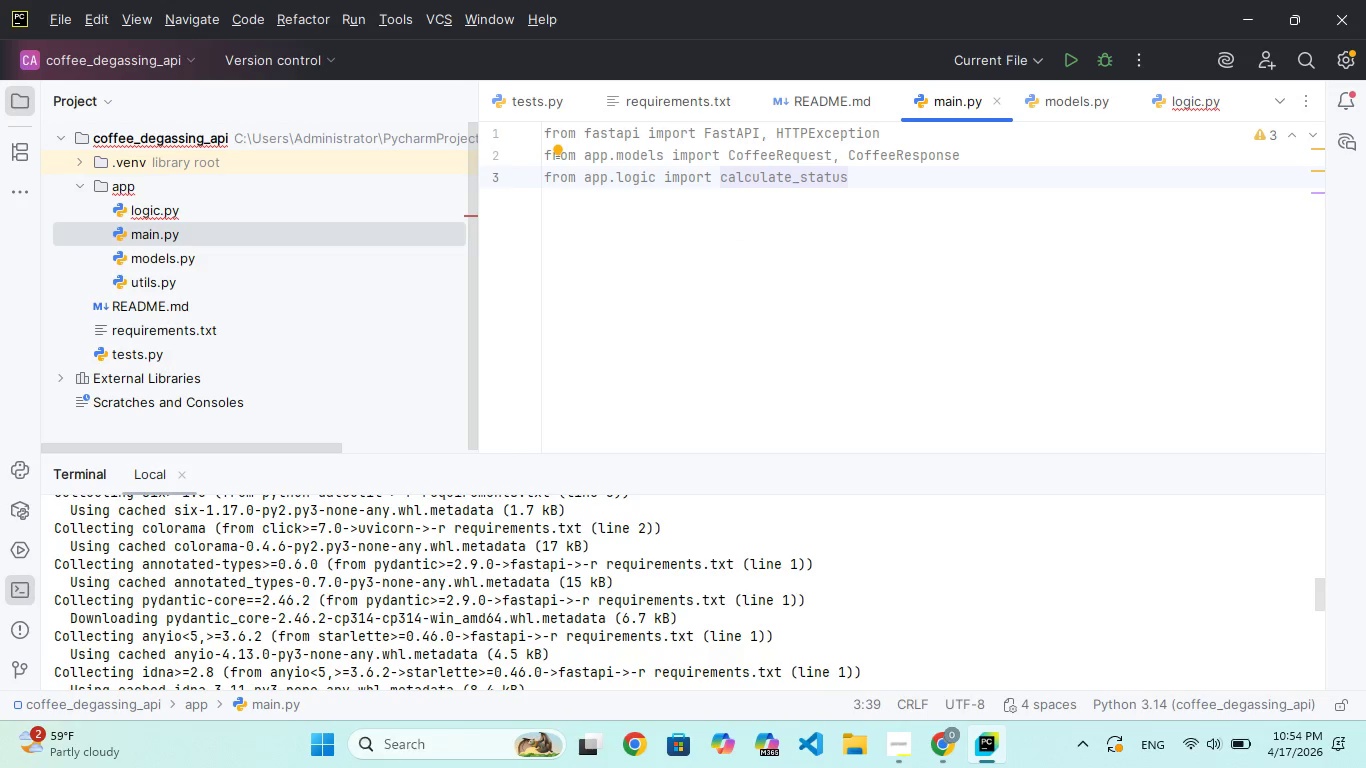 
hold_key(key=Enter, duration=0.31)
 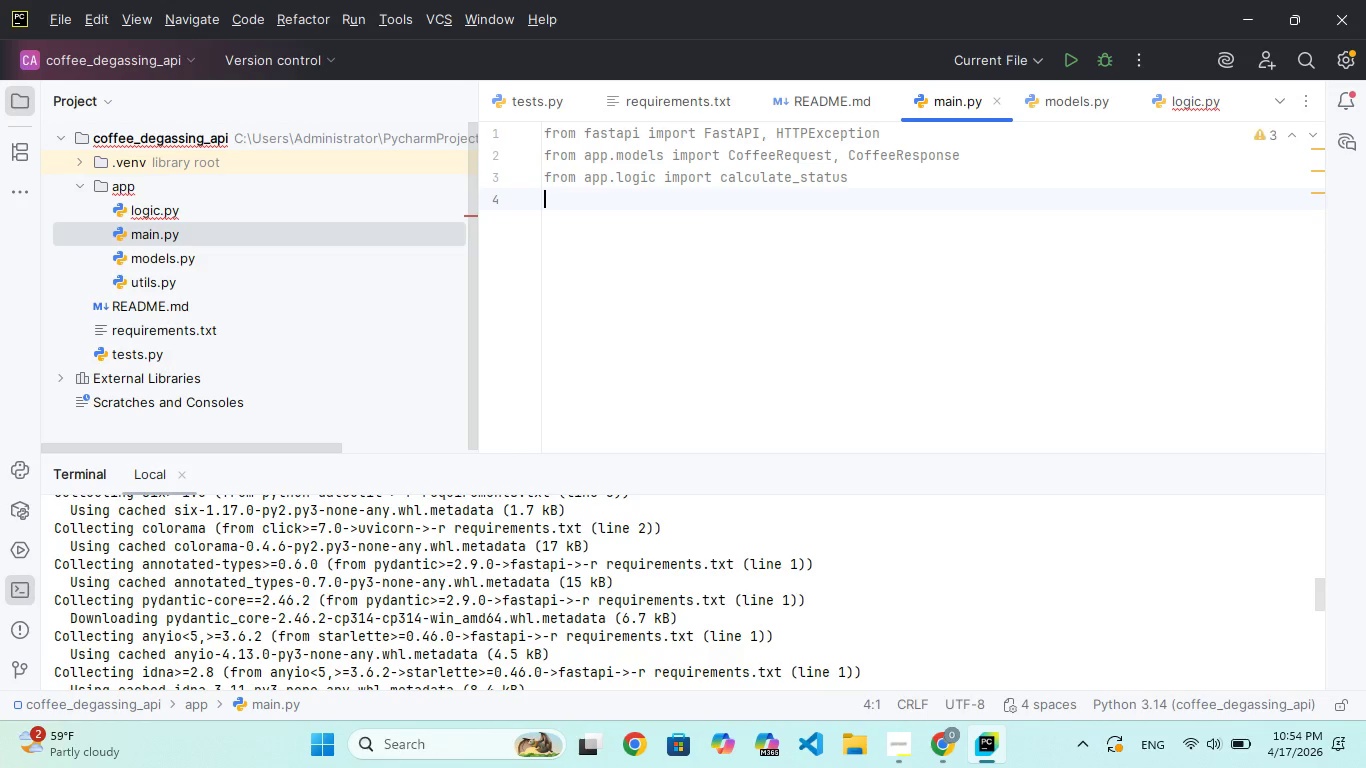 
key(Enter)
 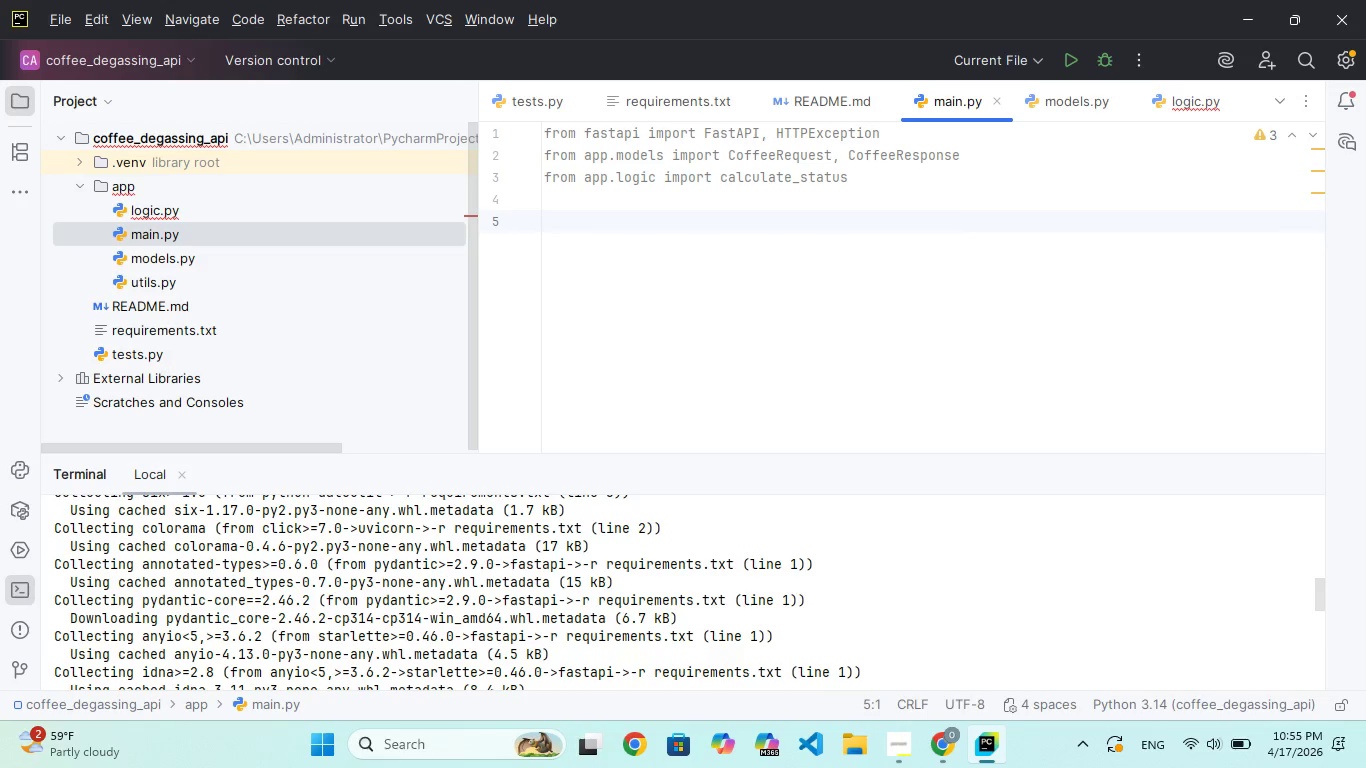 
type(app = Fast)
 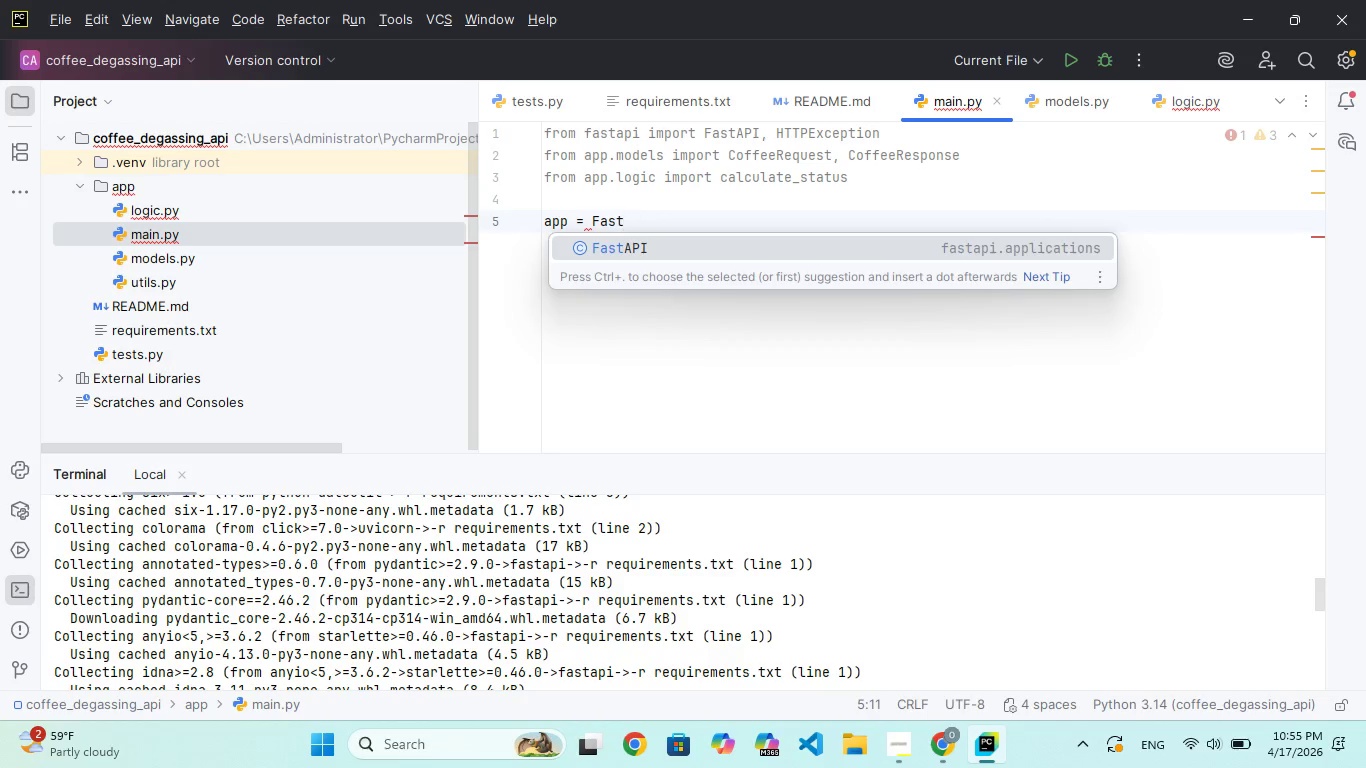 
key(Enter)
 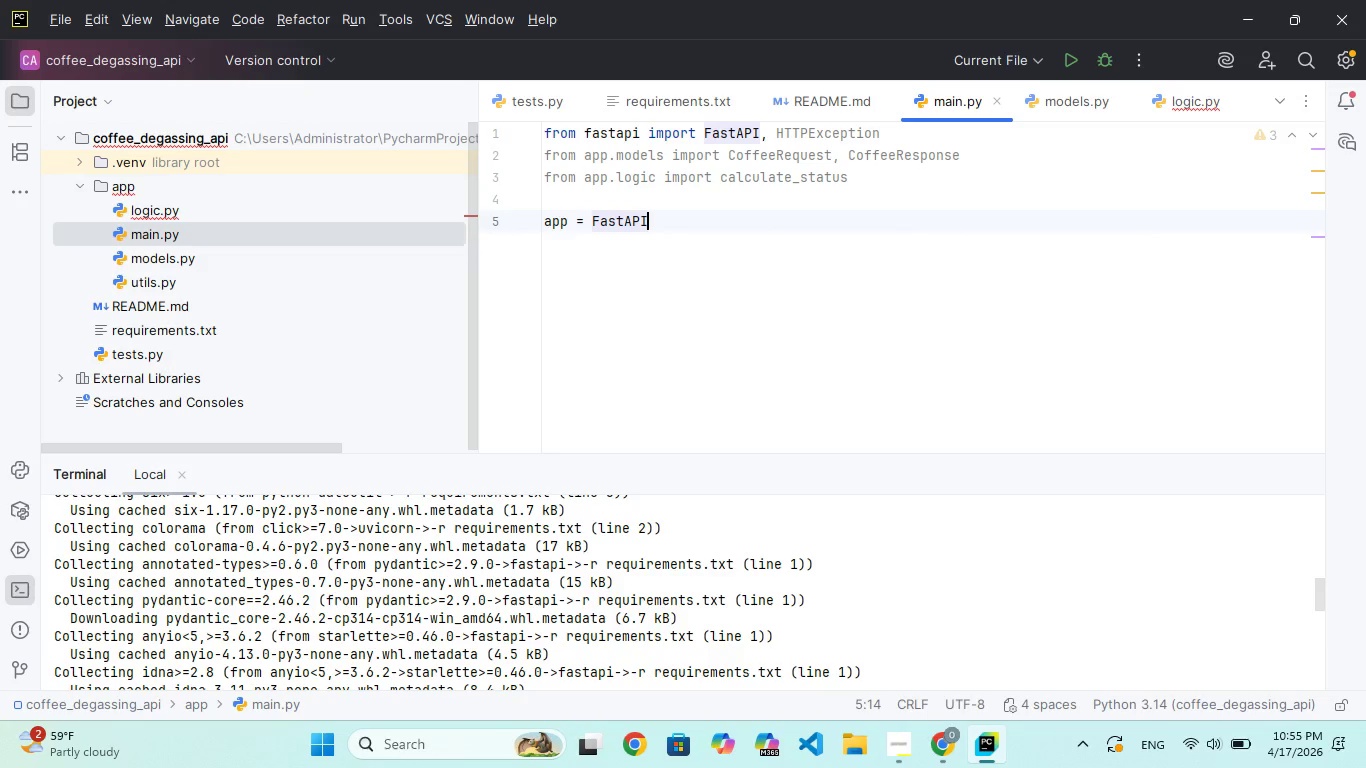 
key(Shift+9)
 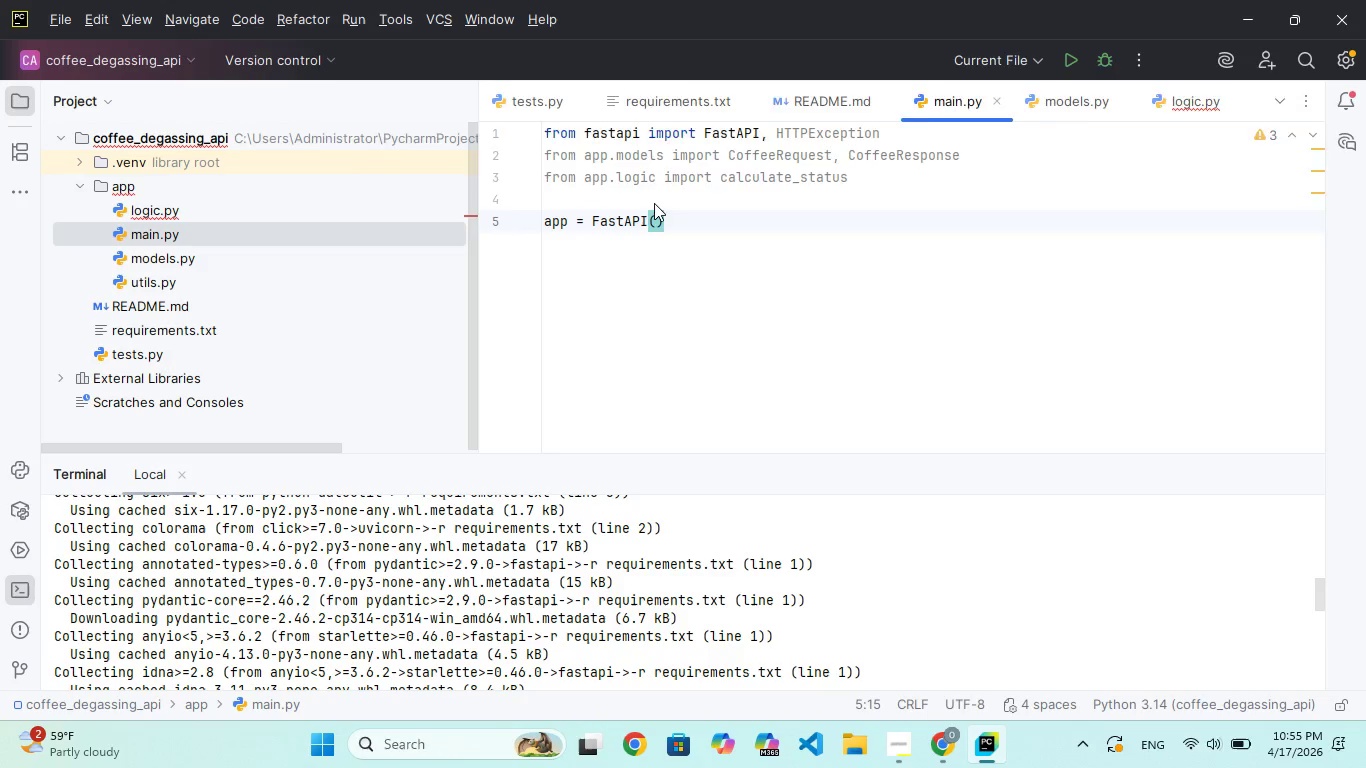 
key(Enter)
 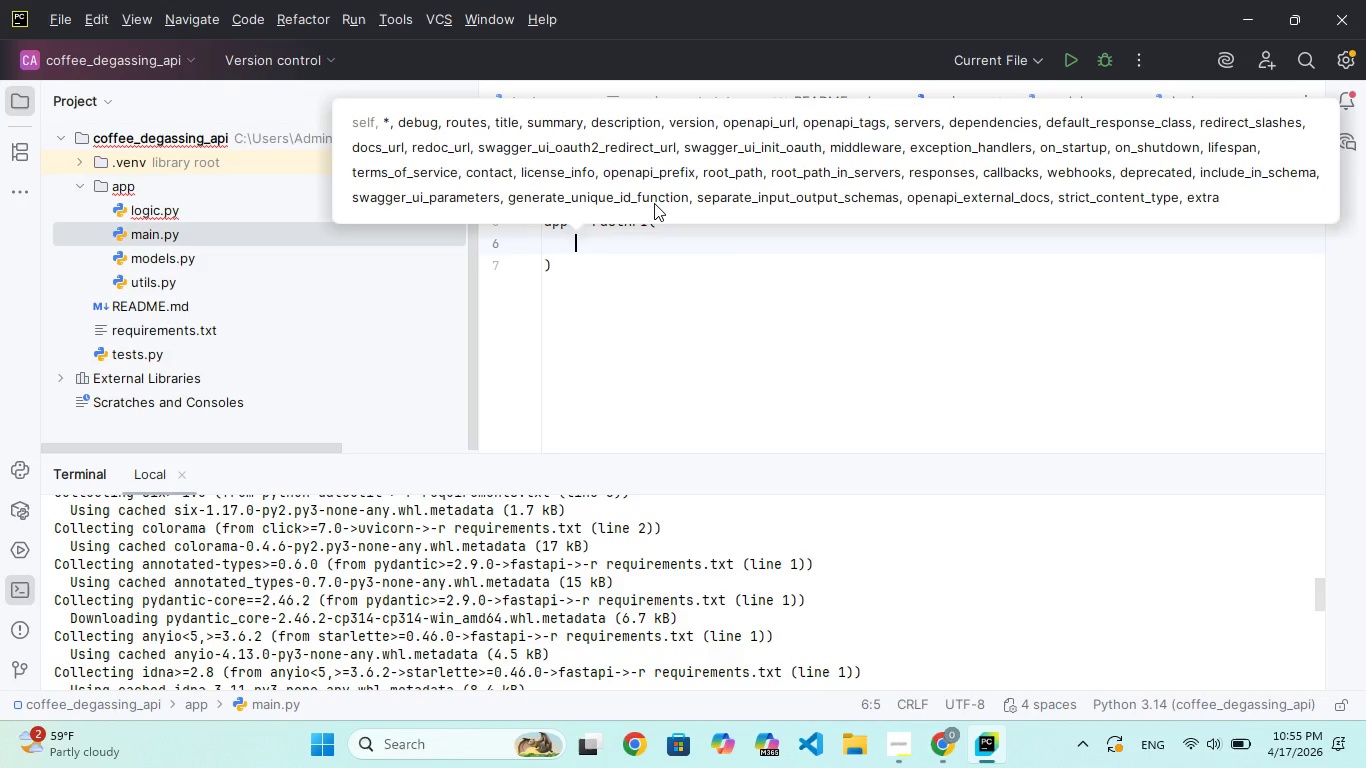 
type(title)
 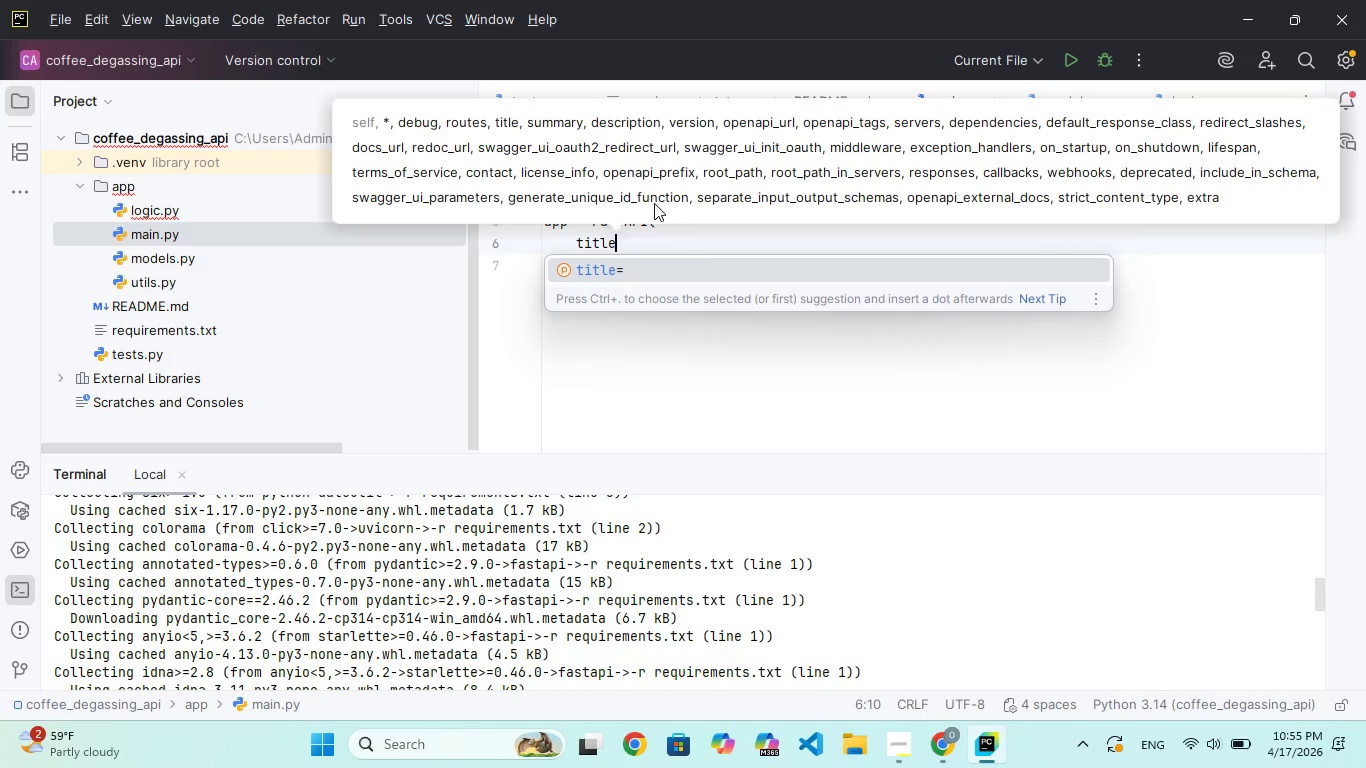 
key(Enter)
 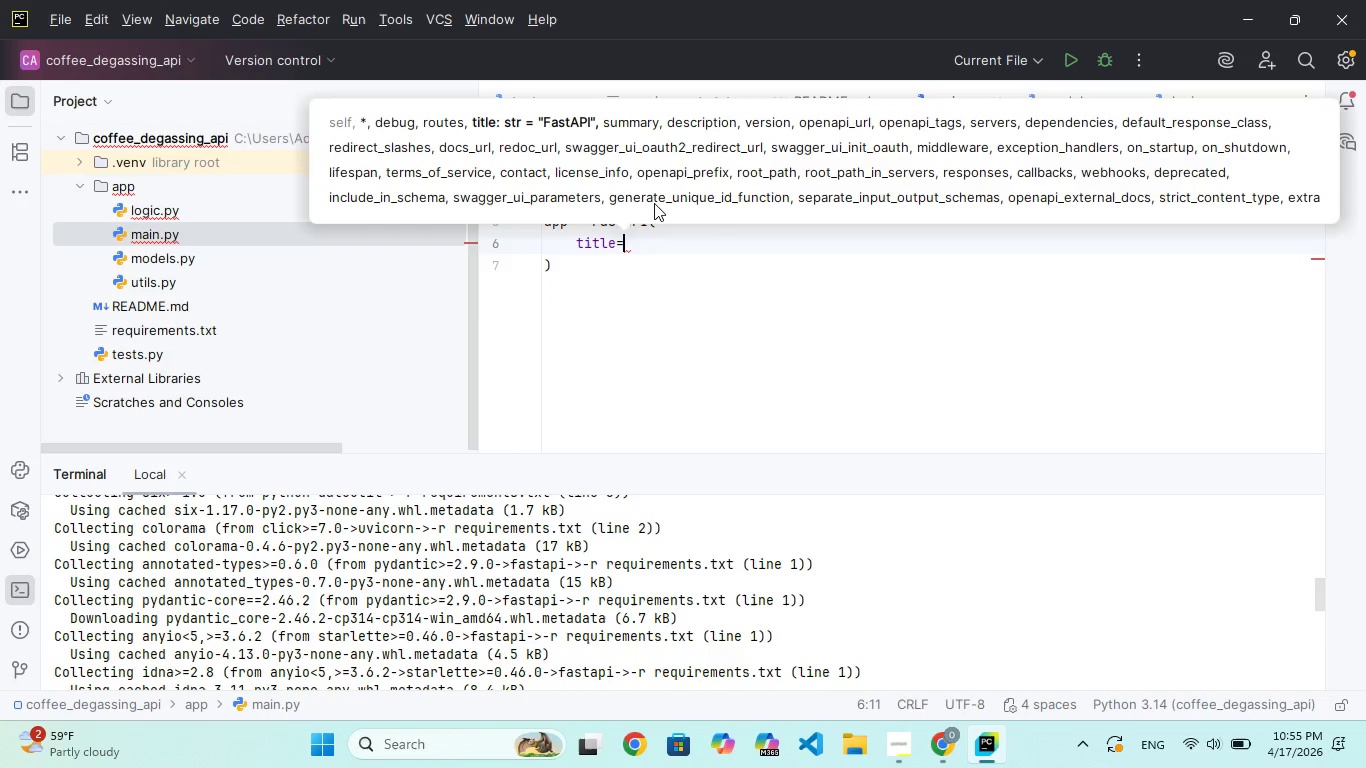 
type("Coffee Degassing API)
 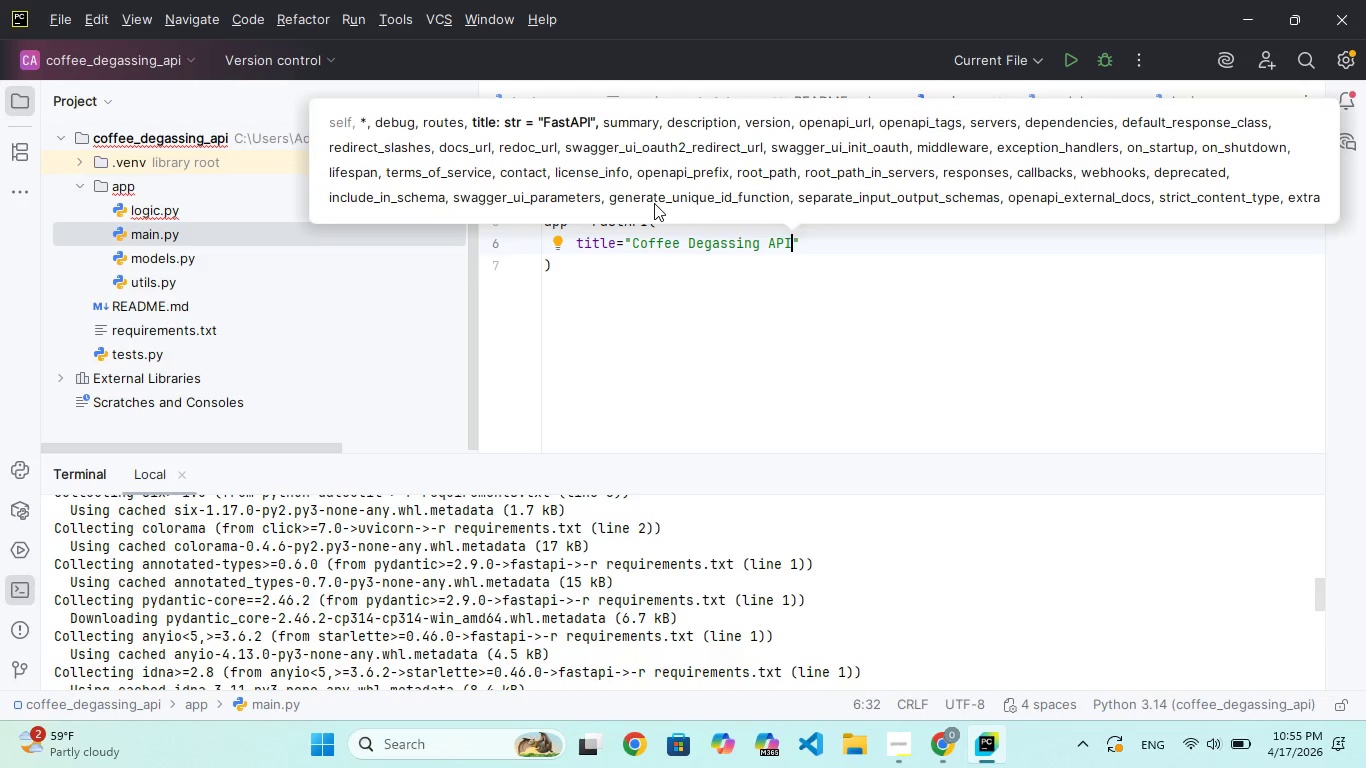 
key(ArrowRight)
 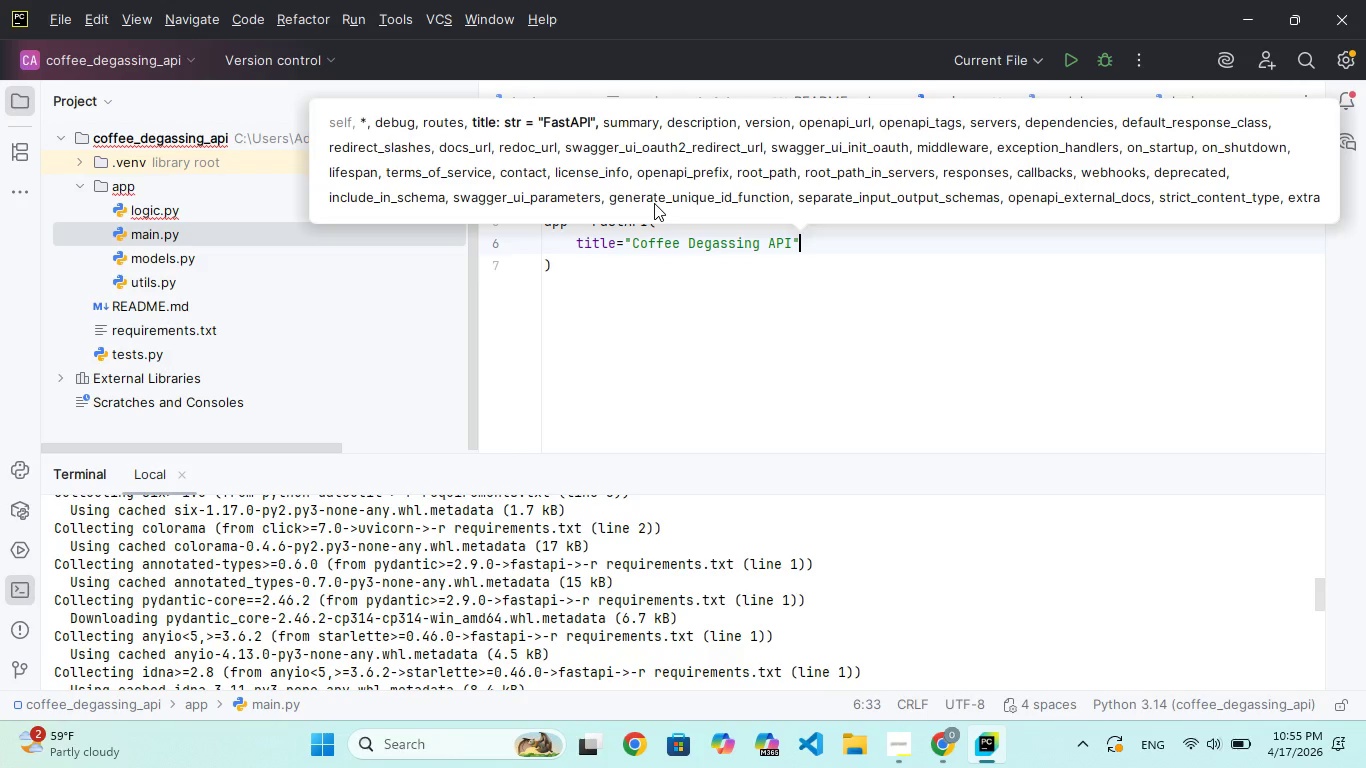 
key(Comma)
 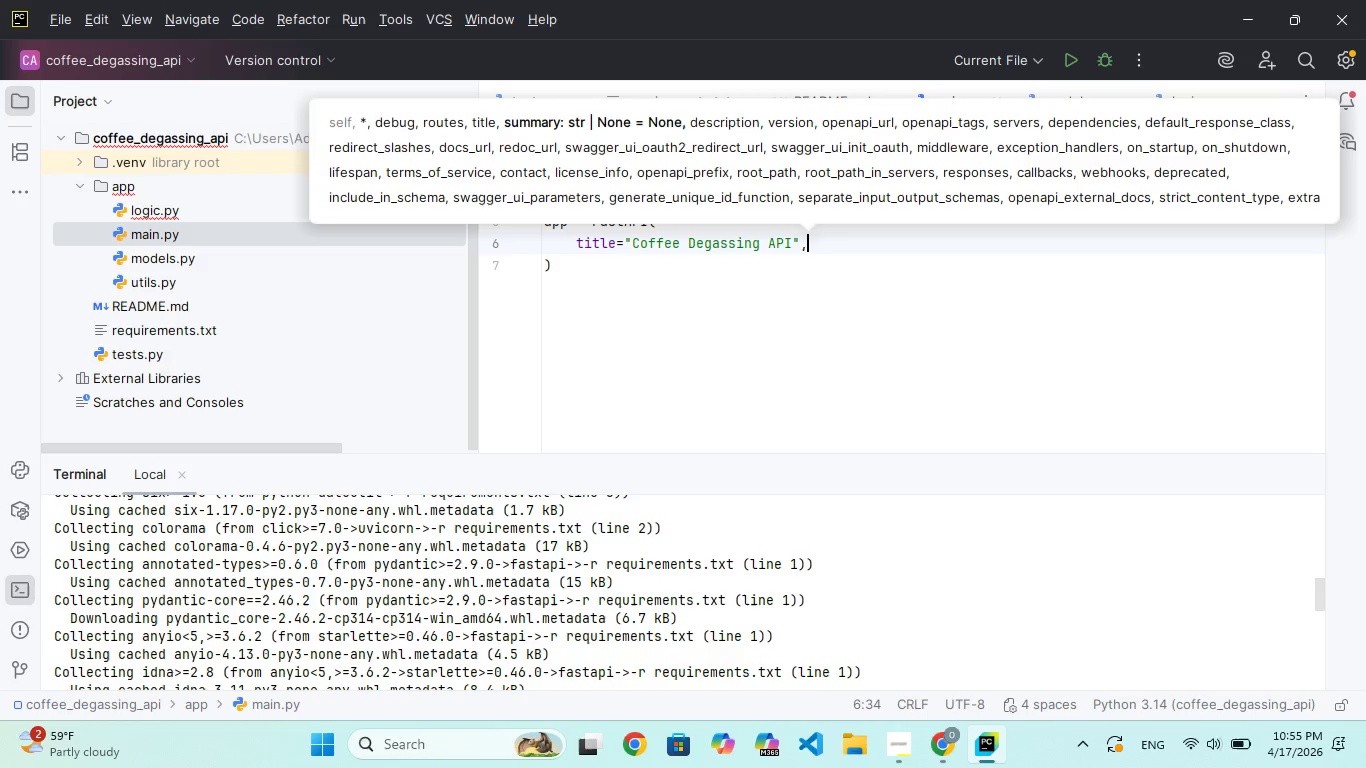 
key(Enter)
 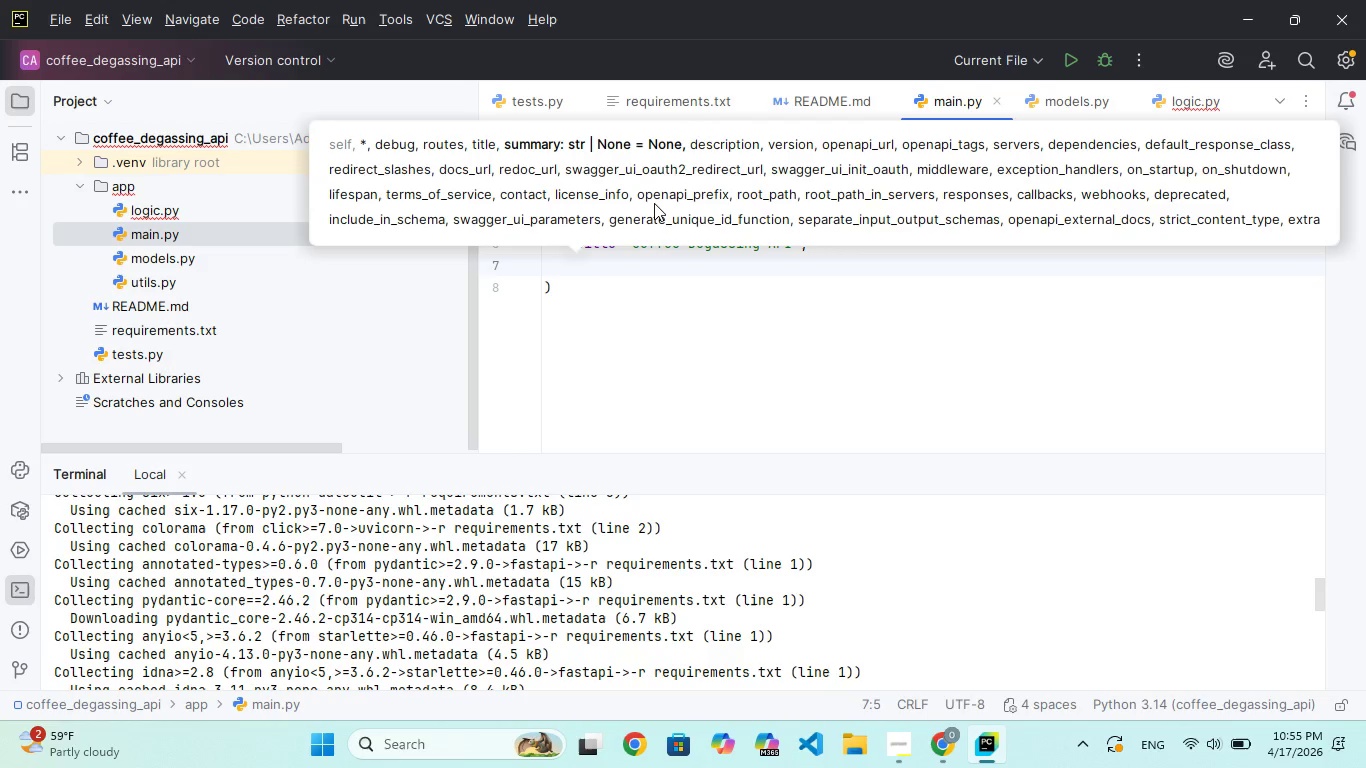 
type(D)
key(Backspace)
type(descriptio)
 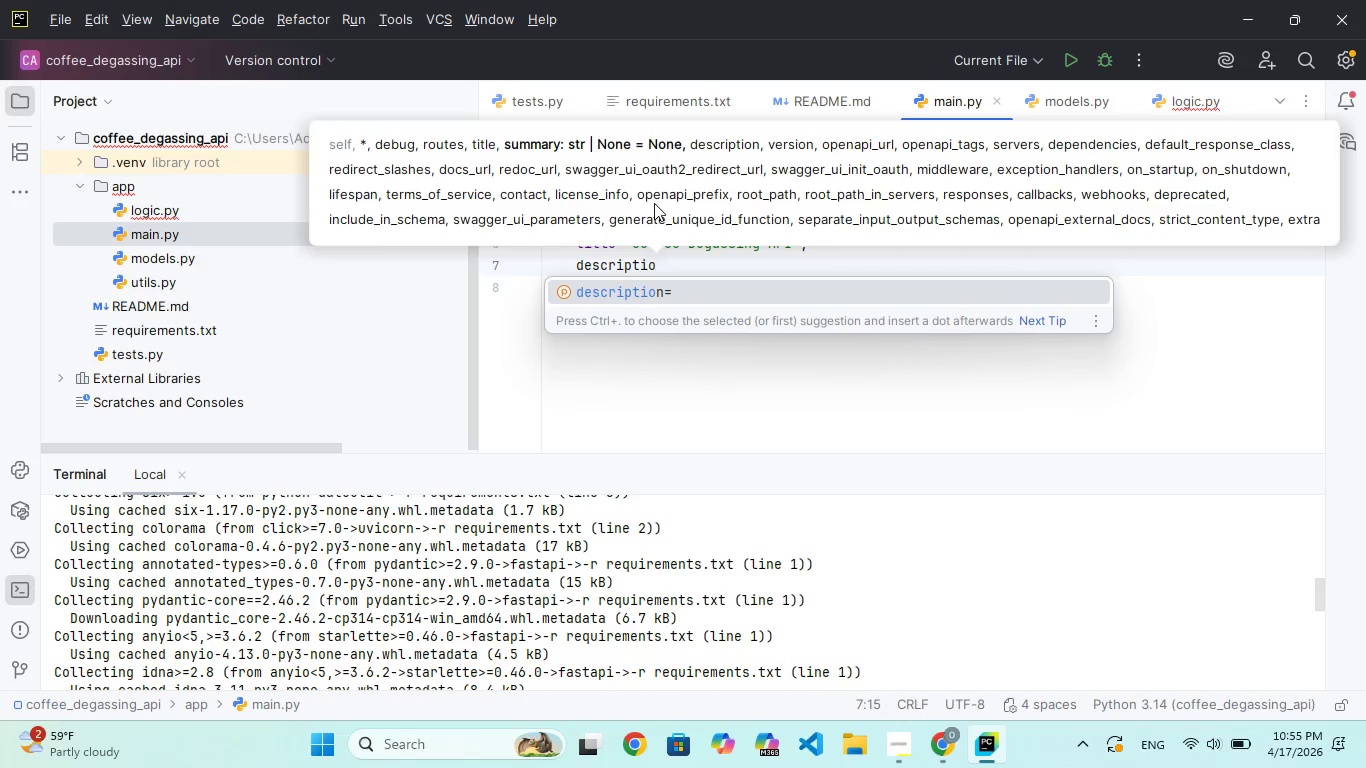 
key(Enter)
 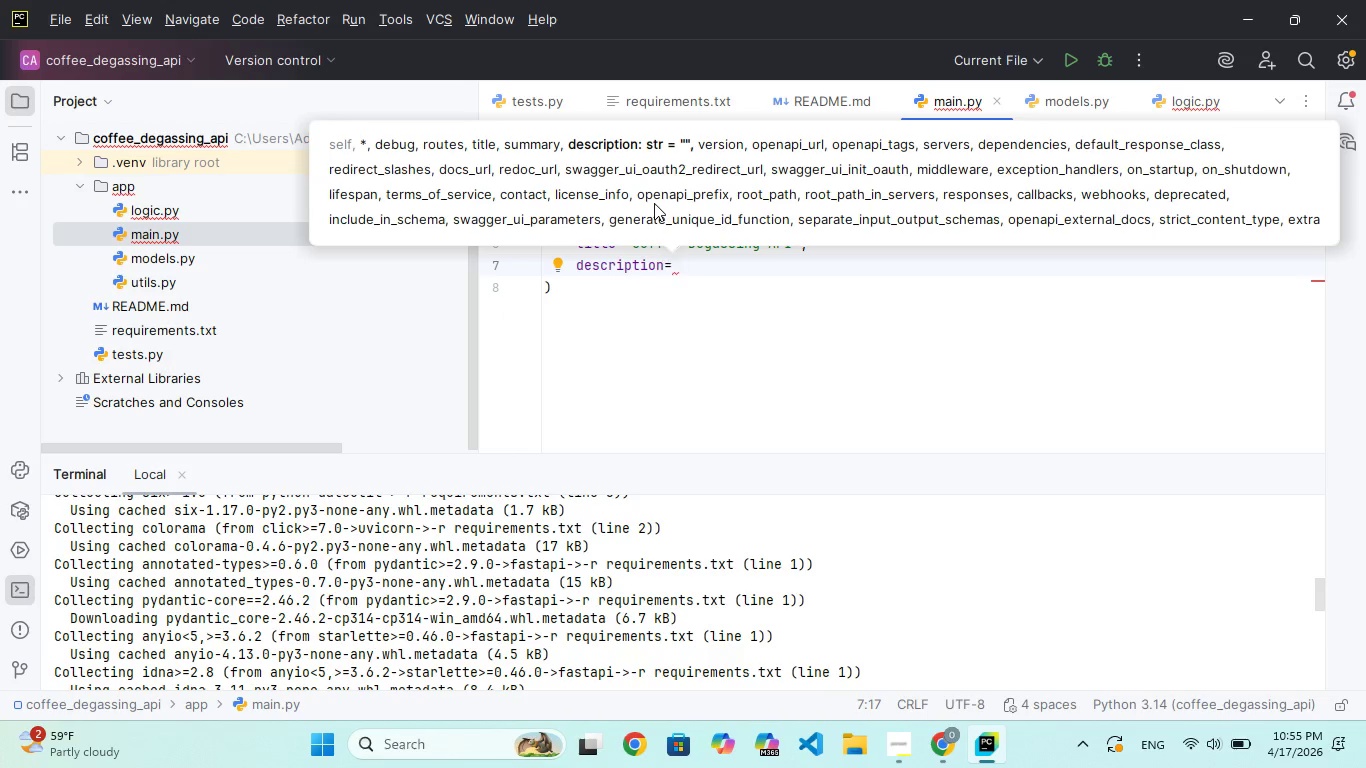 
key(Shift+Quote)
 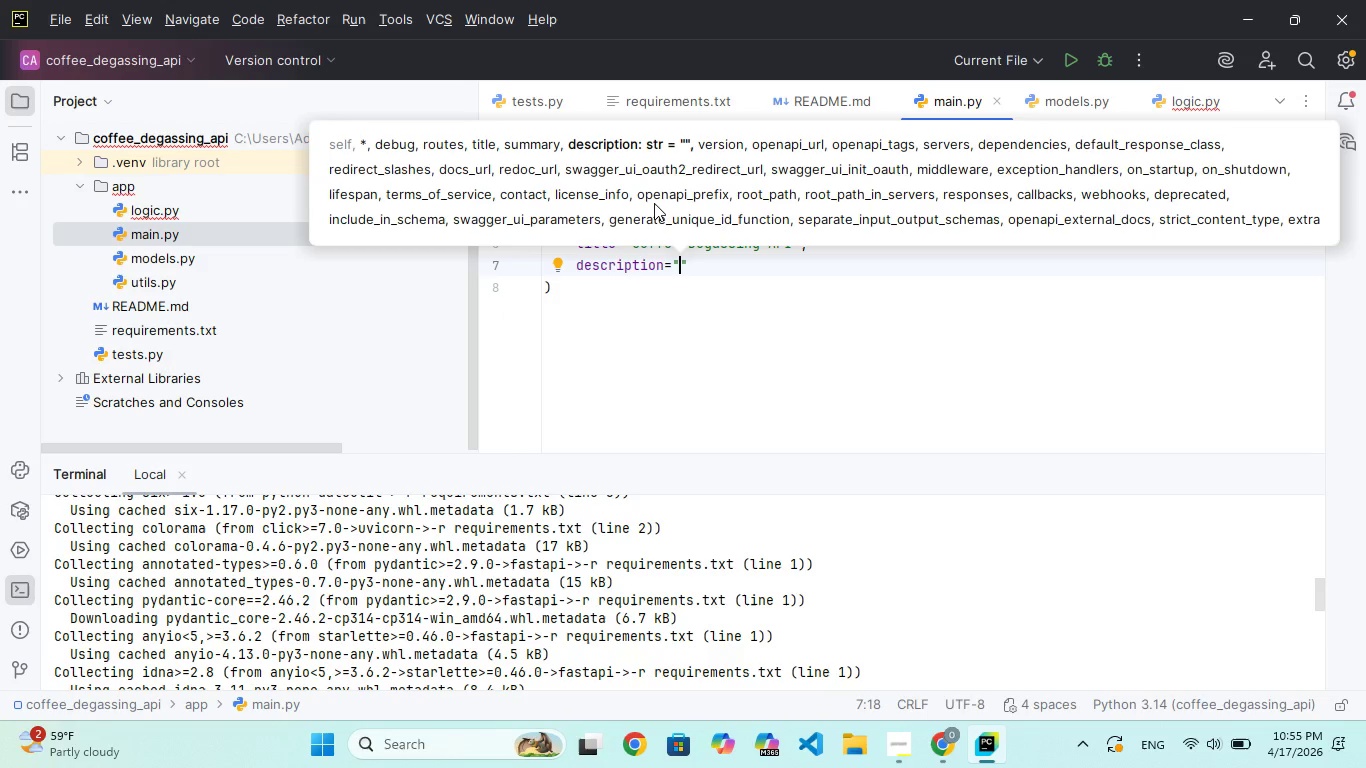 
wait(5.48)
 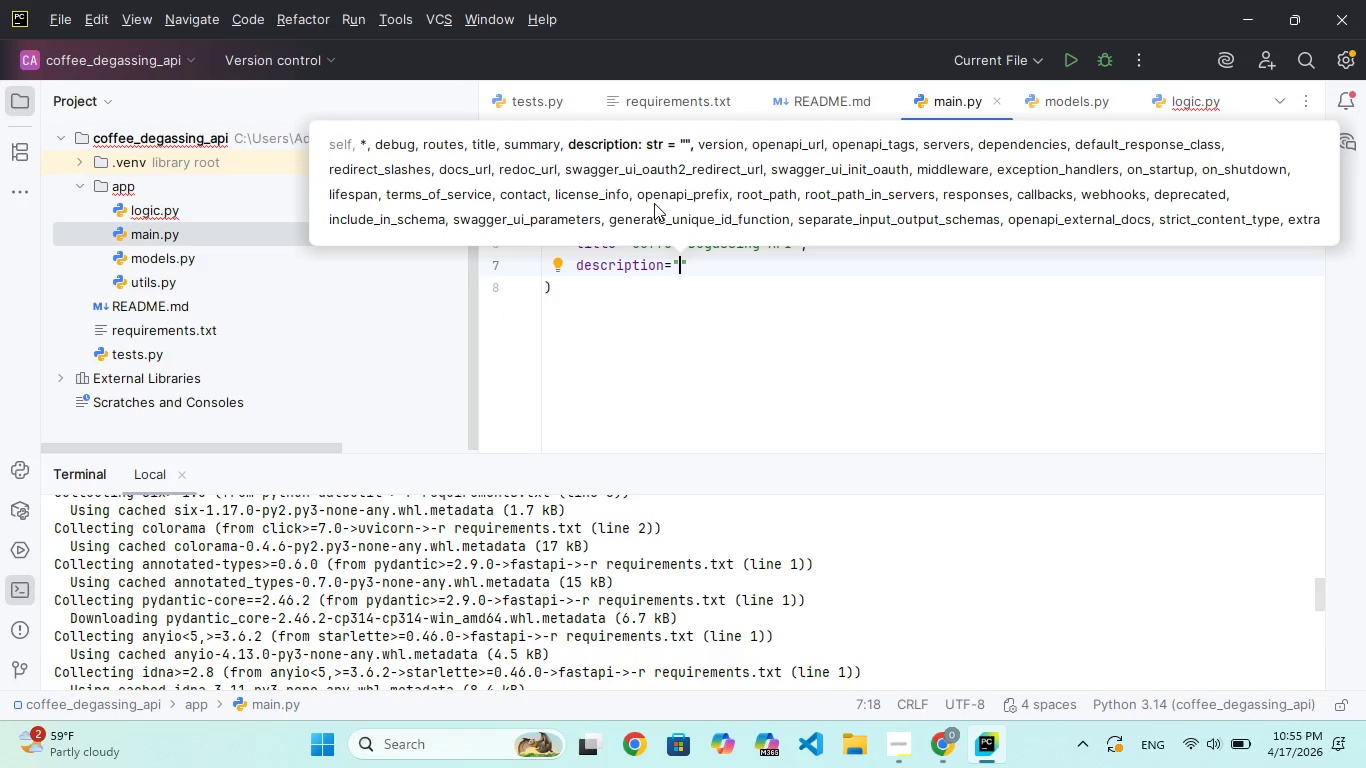 
type(Track coffee beam )
 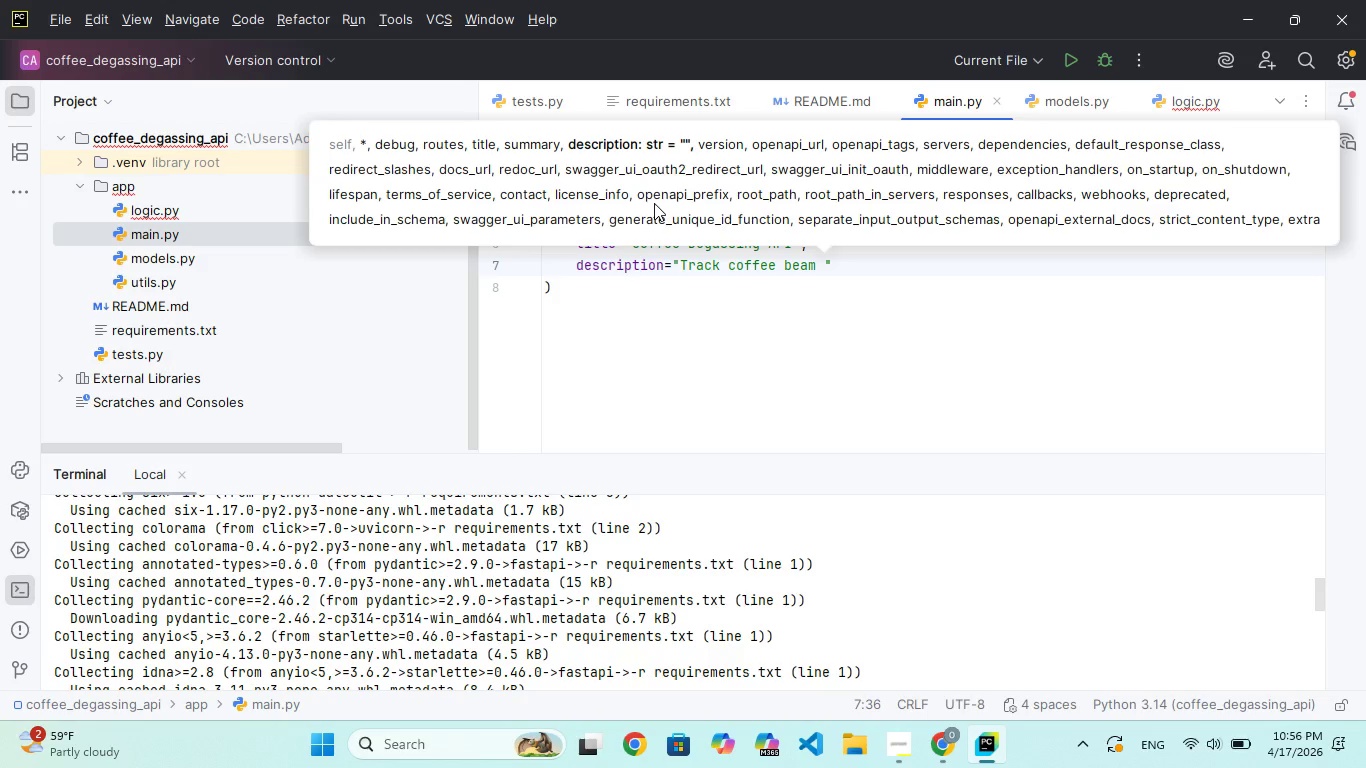 
key(Control+ControlLeft)
 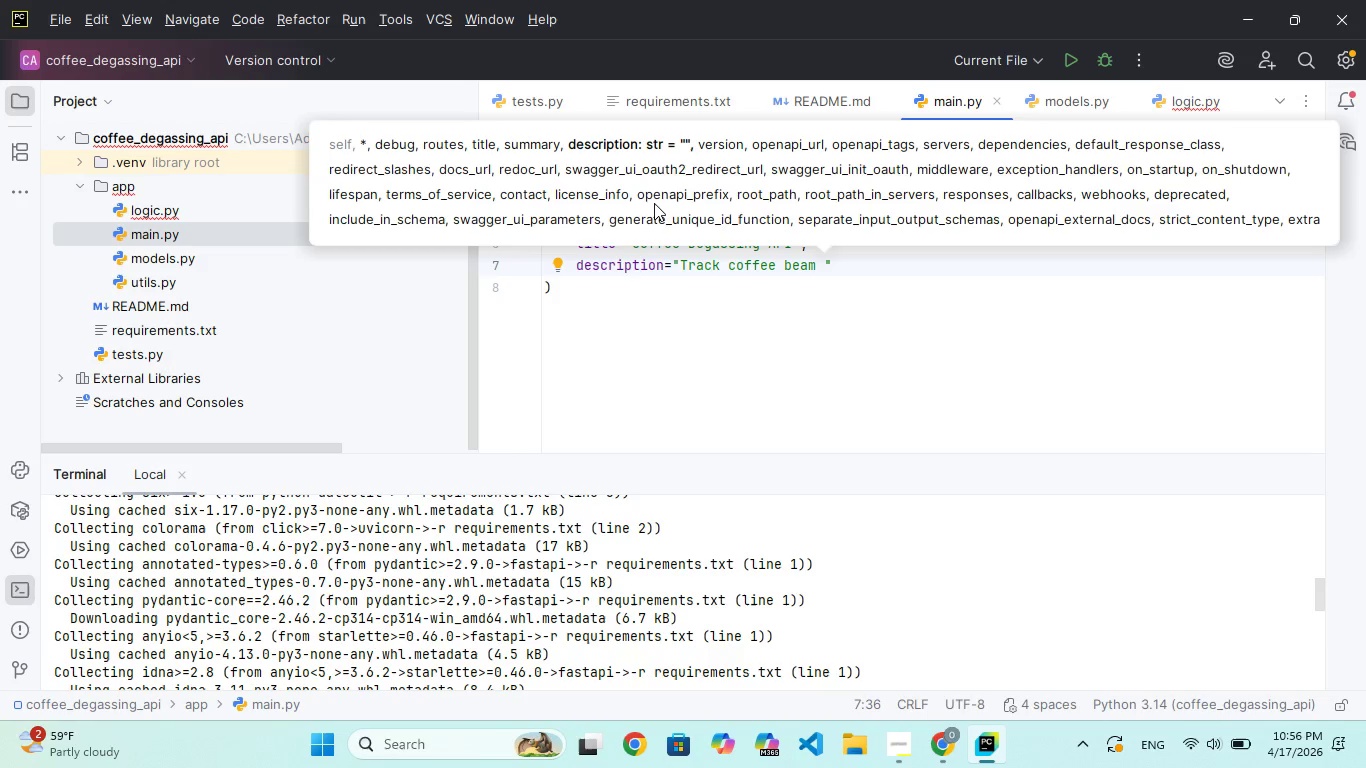 
key(Alt+Control+AltLeft)
 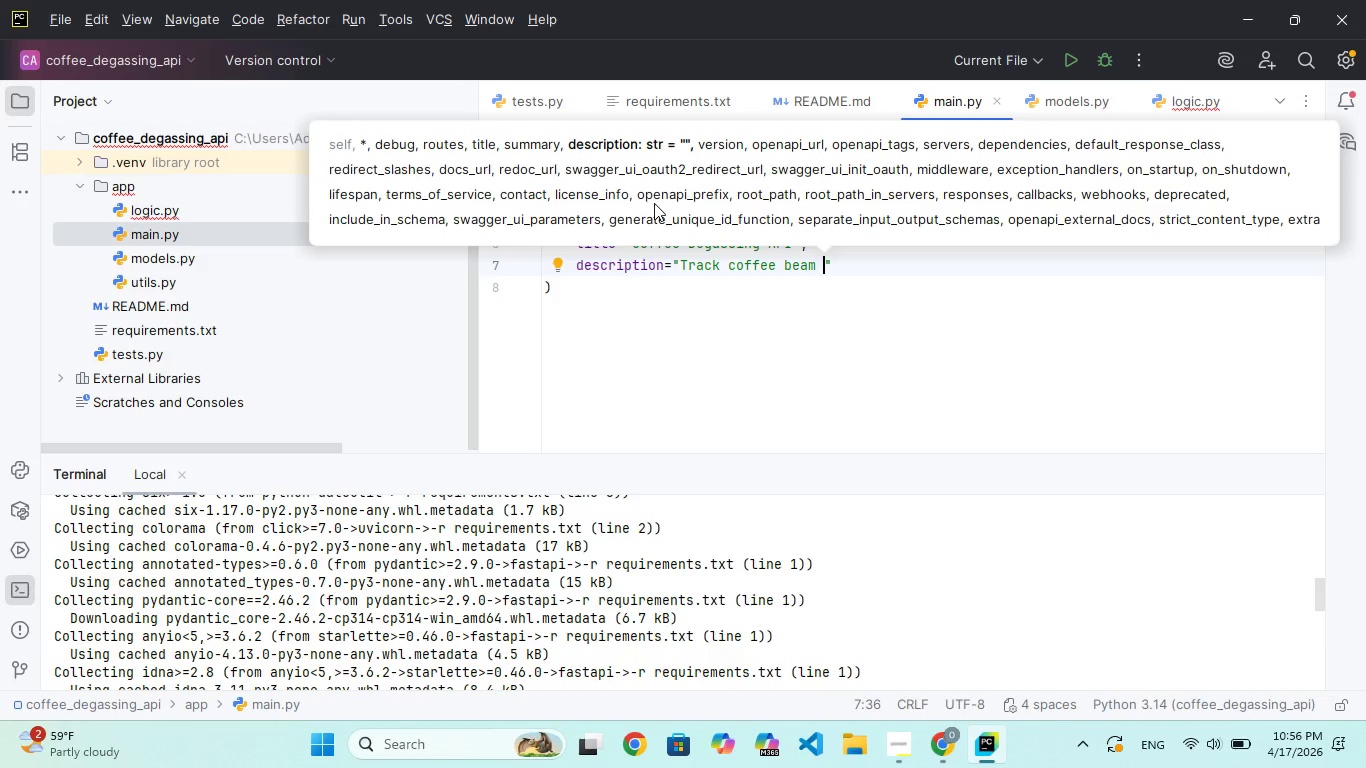 
key(Alt+Control+F14)
 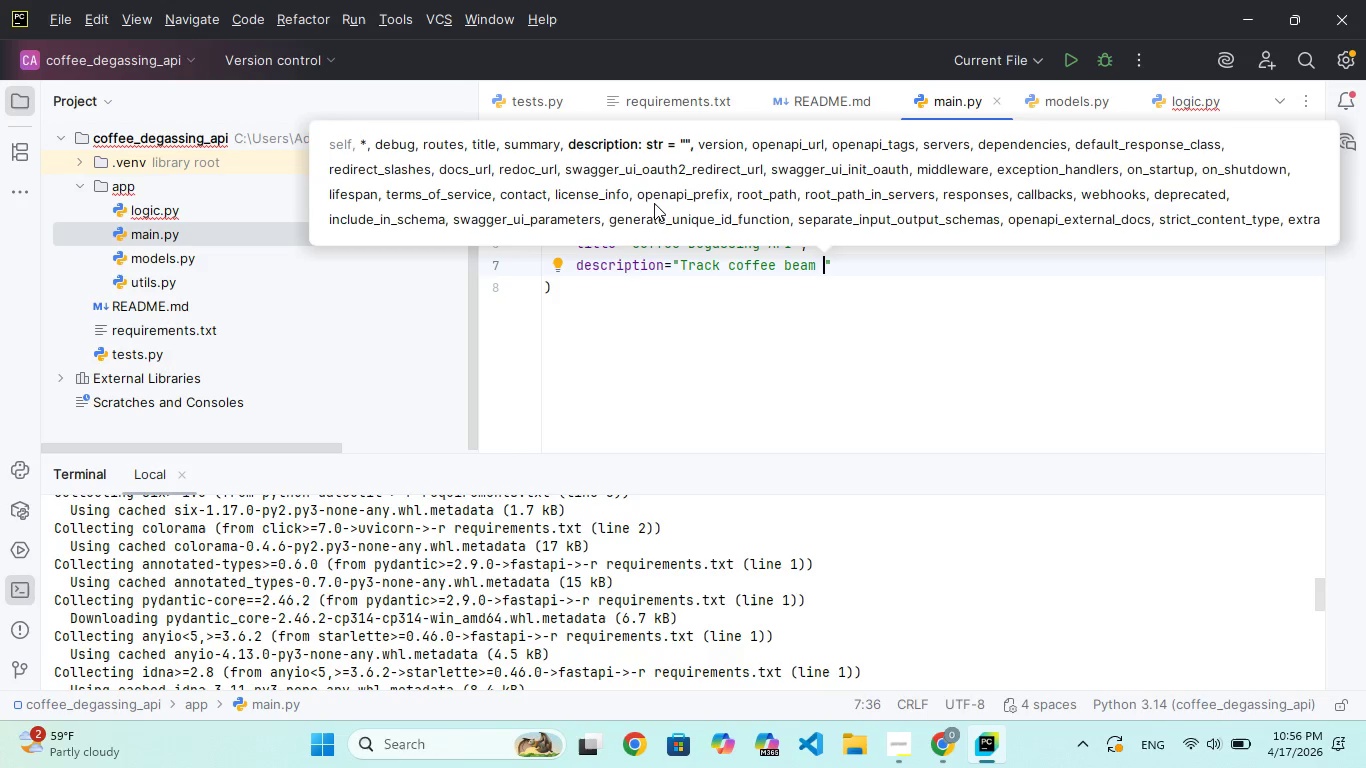 
key(Control+ControlLeft)
 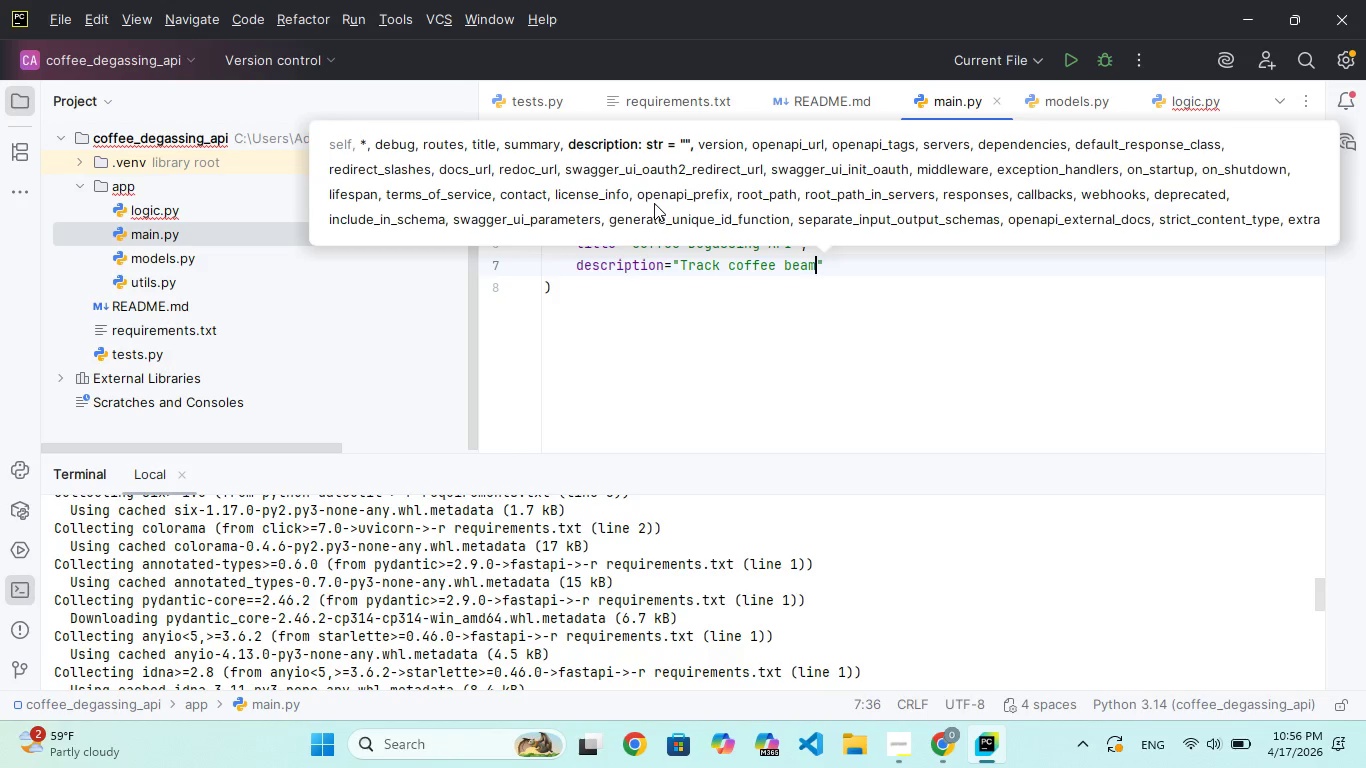 
key(Alt+Control+AltLeft)
 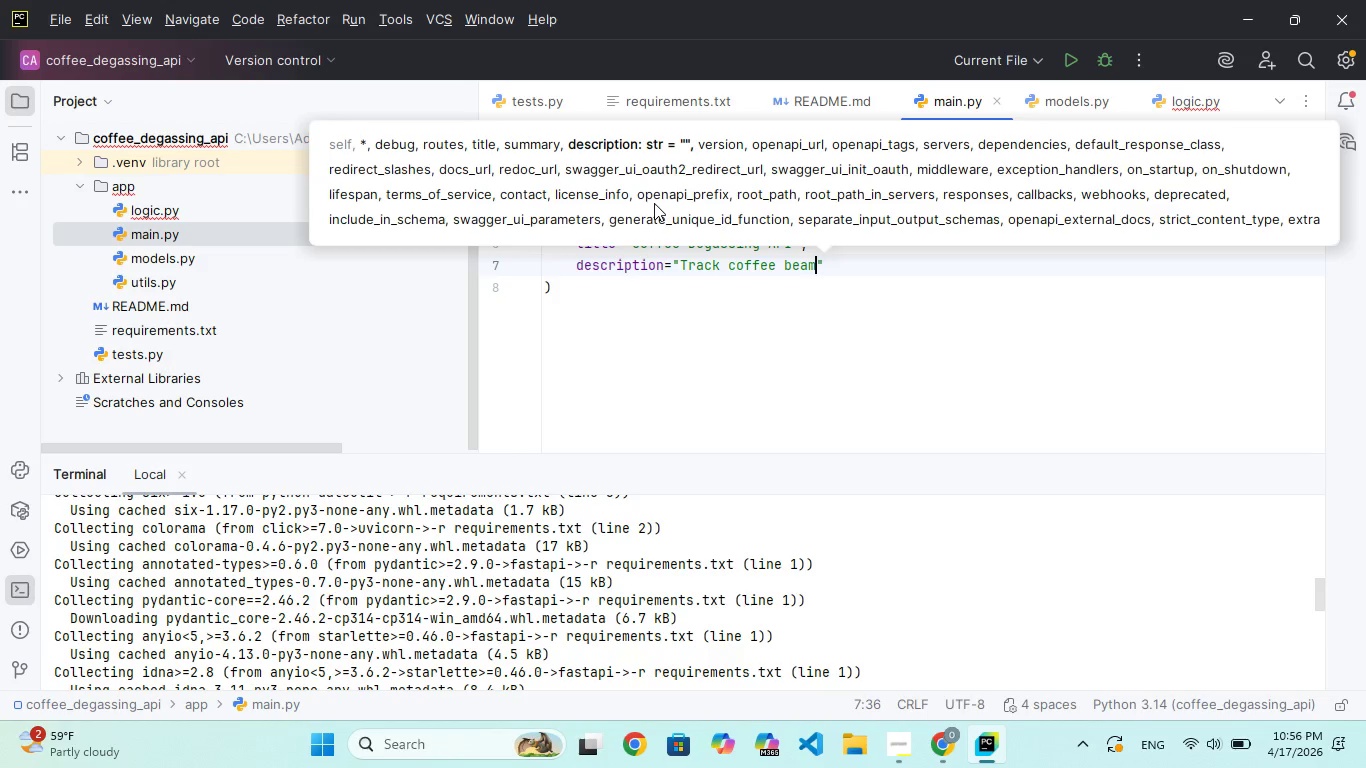 
key(Alt+Control+F14)
 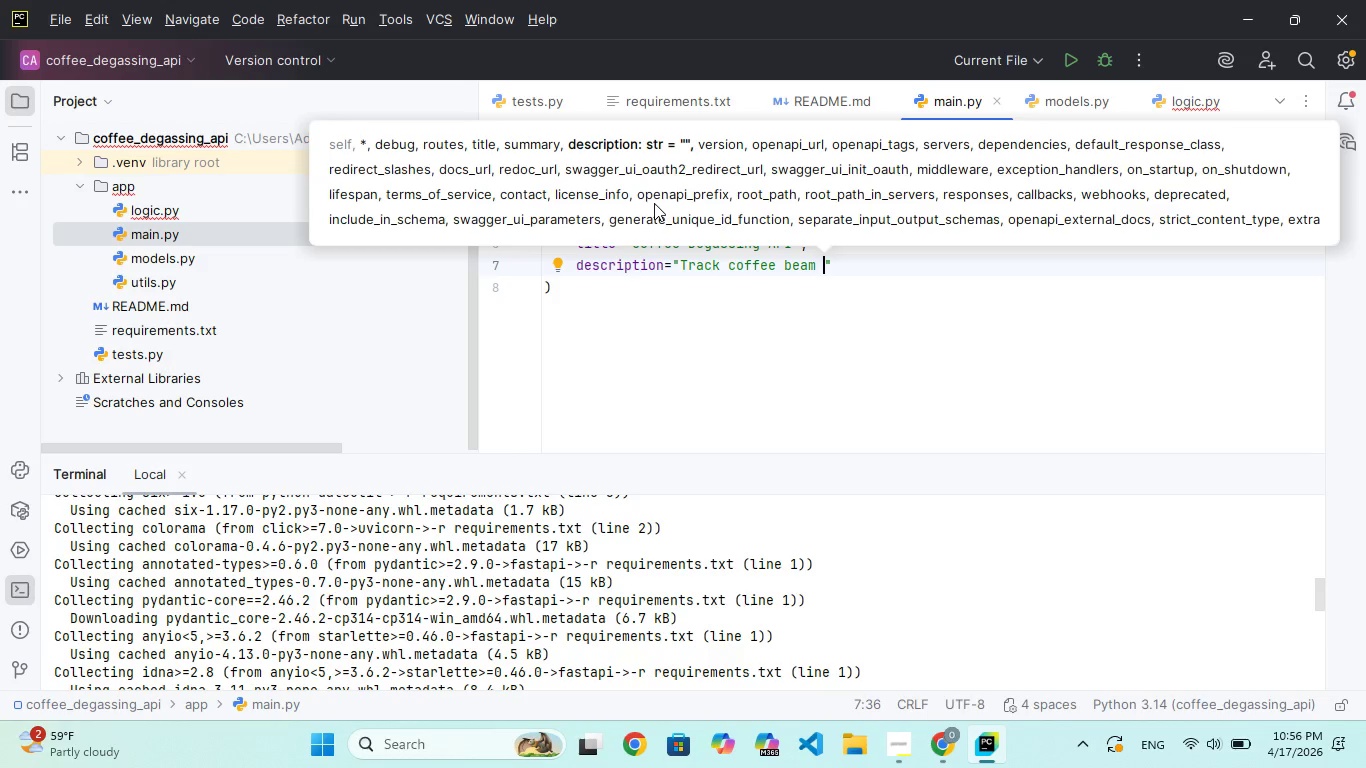 
key(Backspace)
key(Backspace)
type(n degassing nd peak extraction windows)
 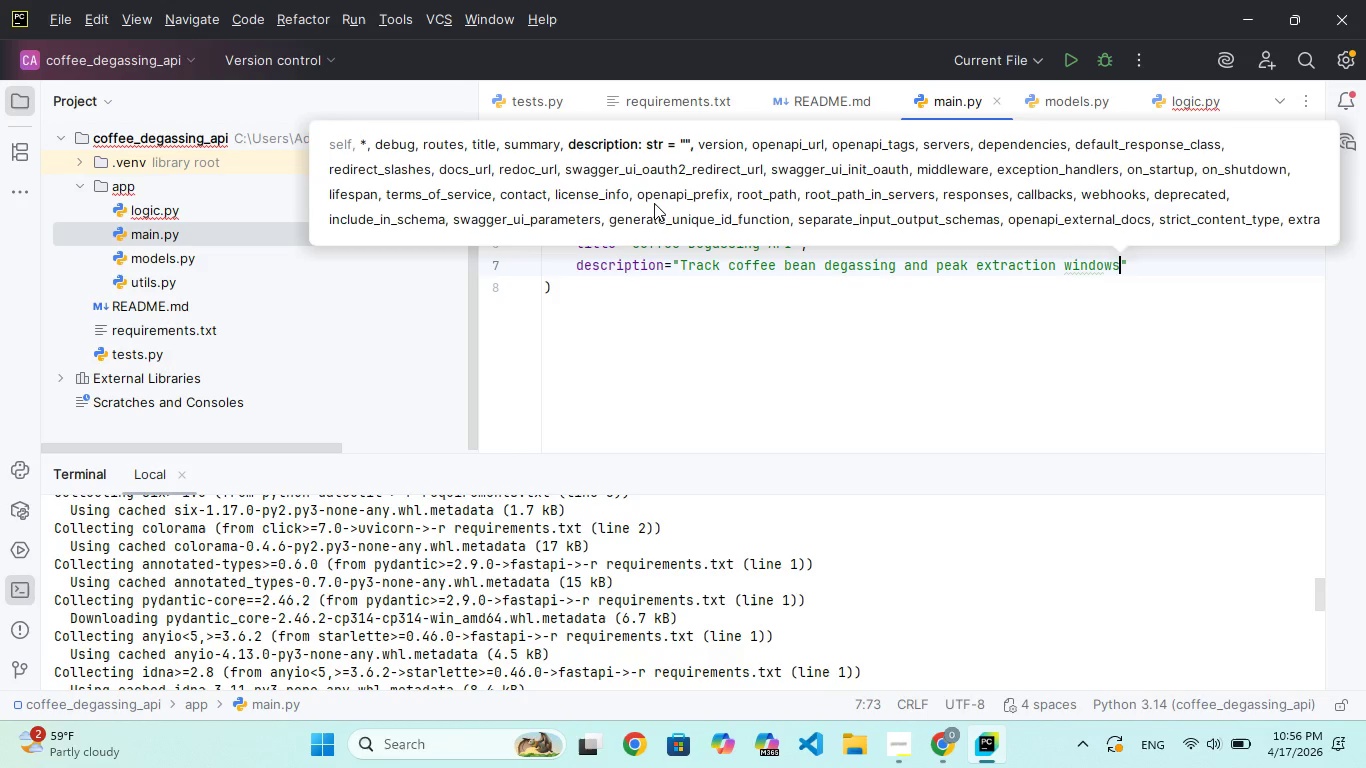 
wait(6.27)
 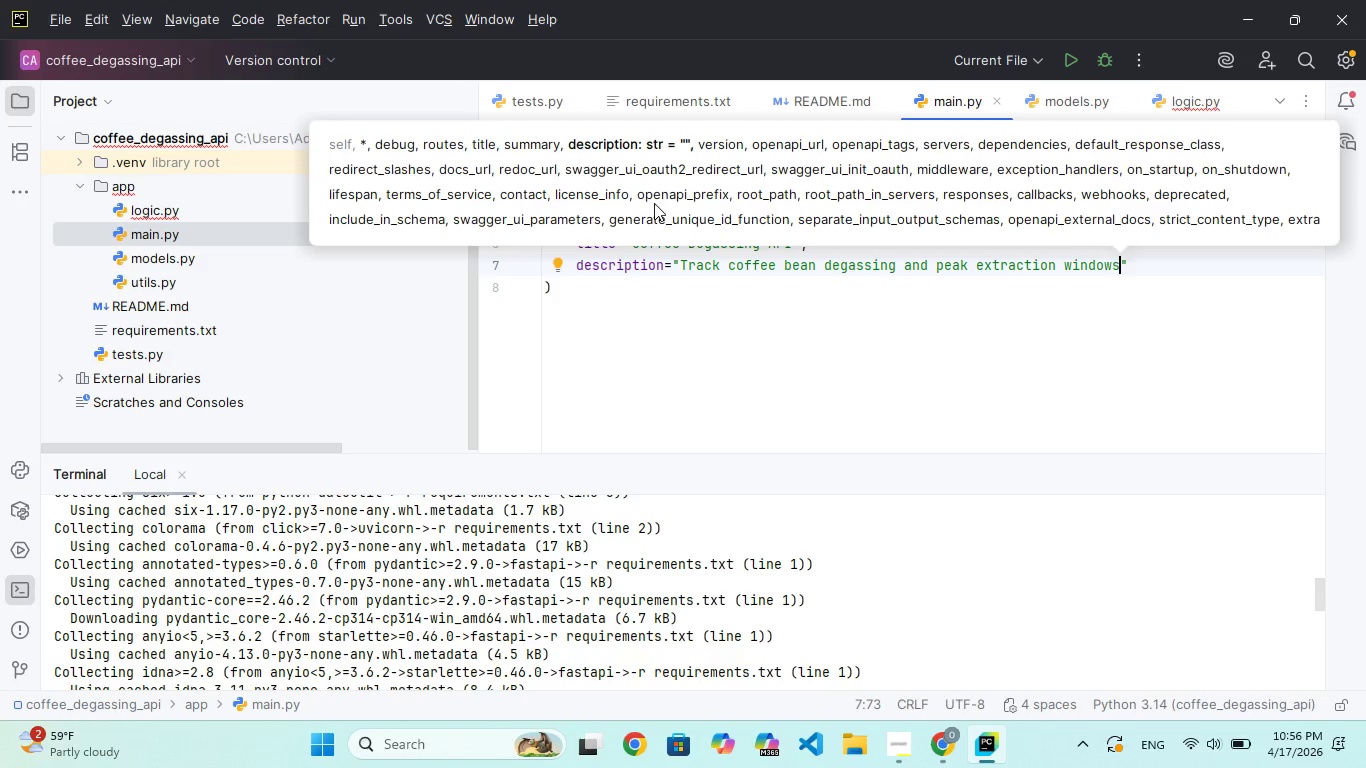 
key(Period)
 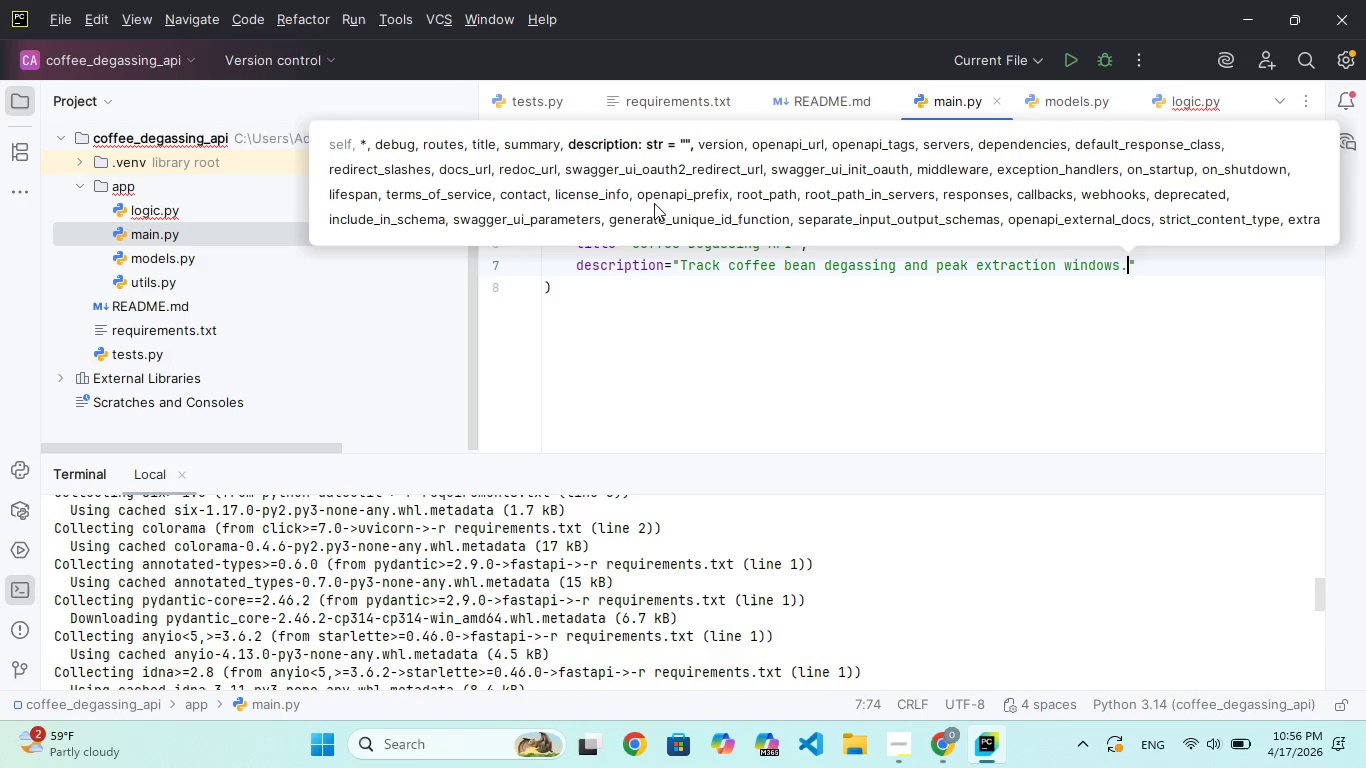 
key(ArrowRight)
 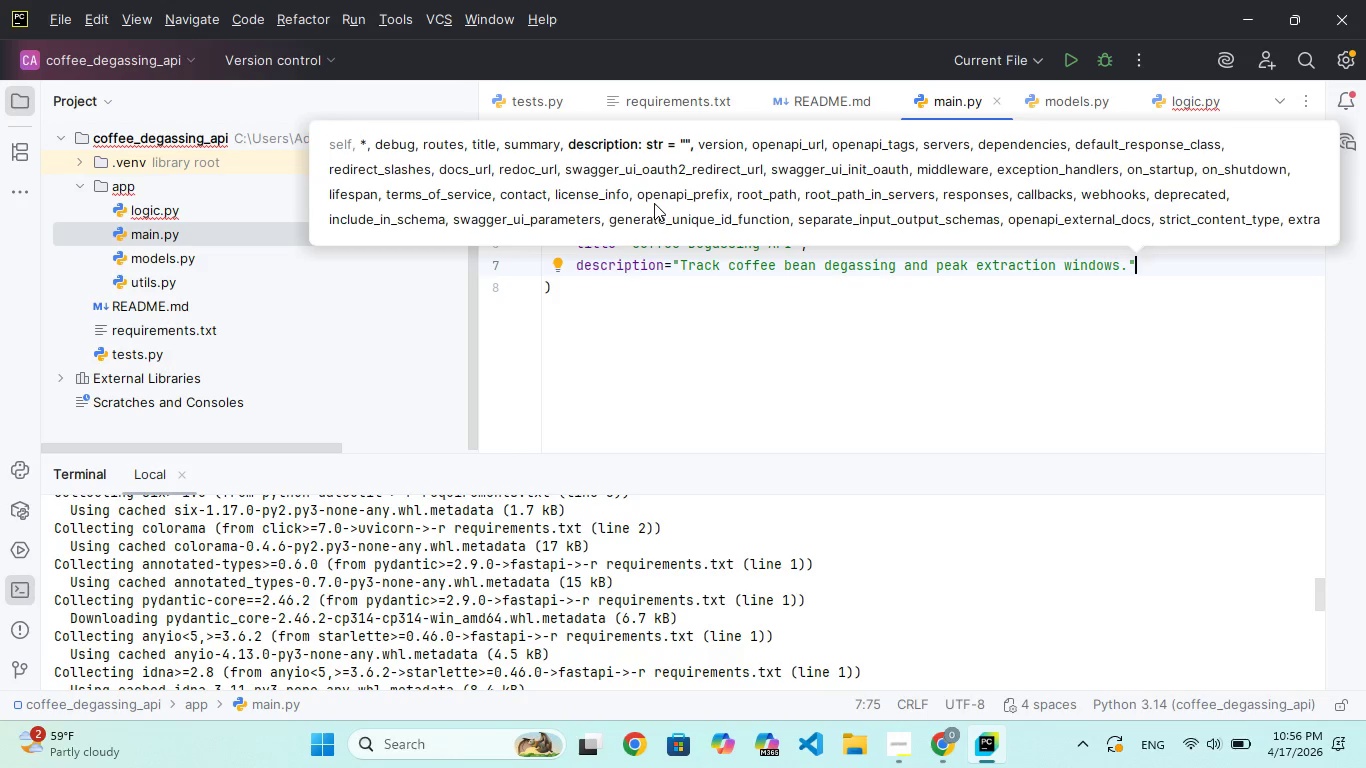 
key(Comma)
 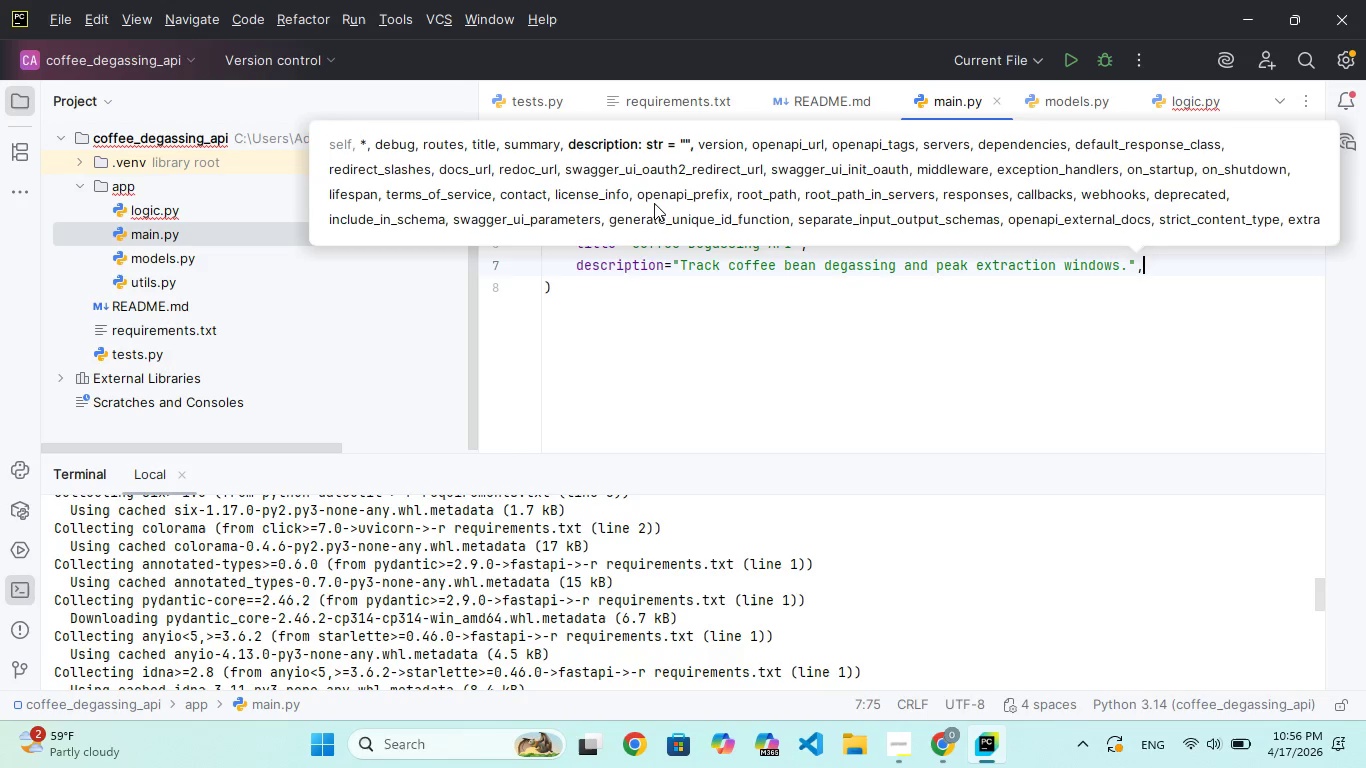 
key(Enter)
 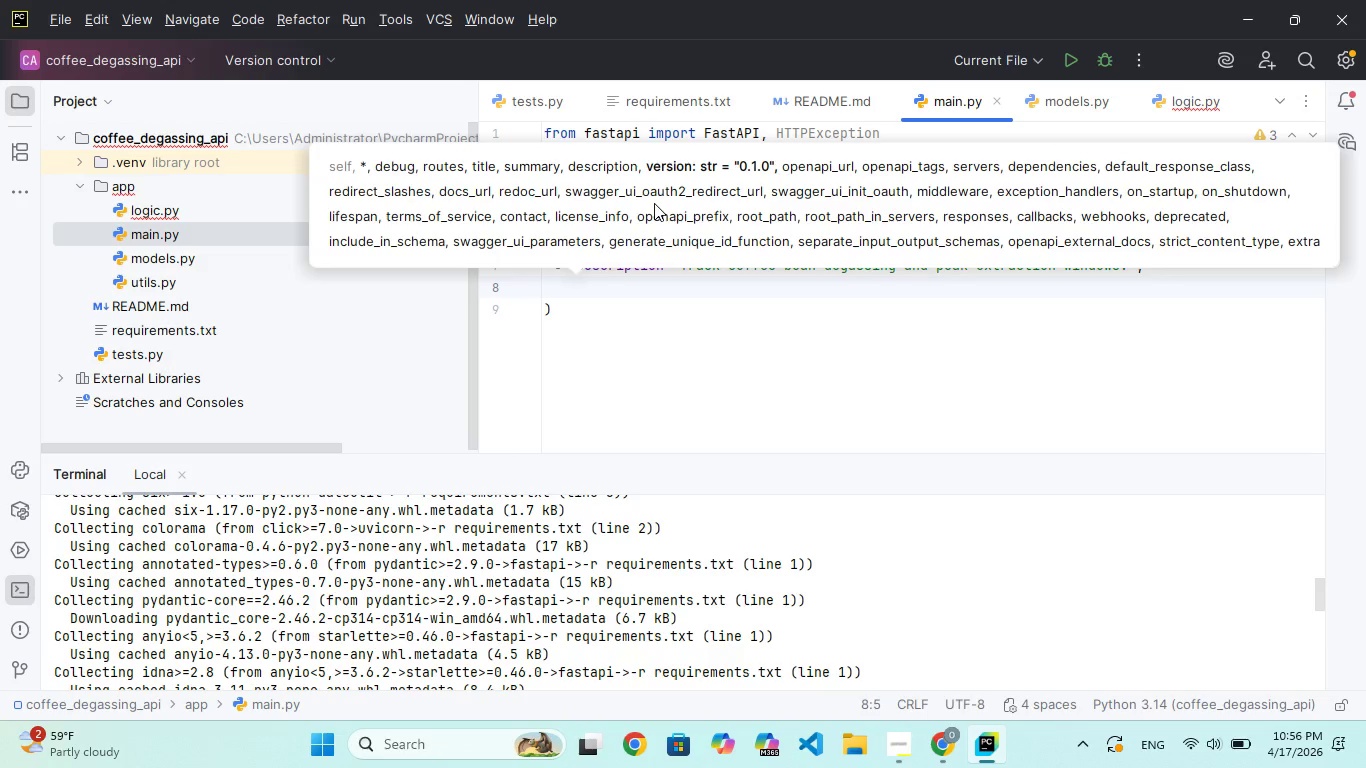 
type(versil)
key(Backspace)
key(Backspace)
key(Backspace)
key(Backspace)
key(Backspace)
type(verion)
 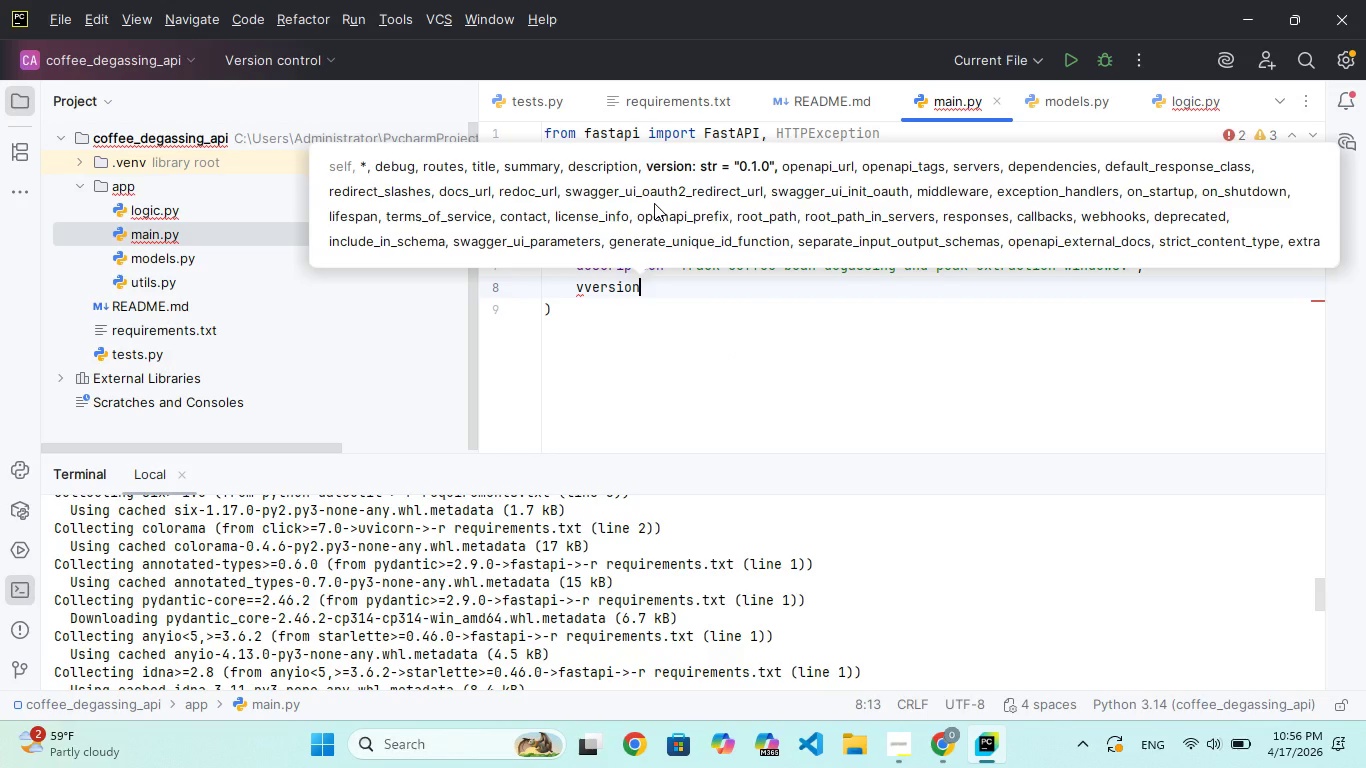 
key(ArrowLeft)
 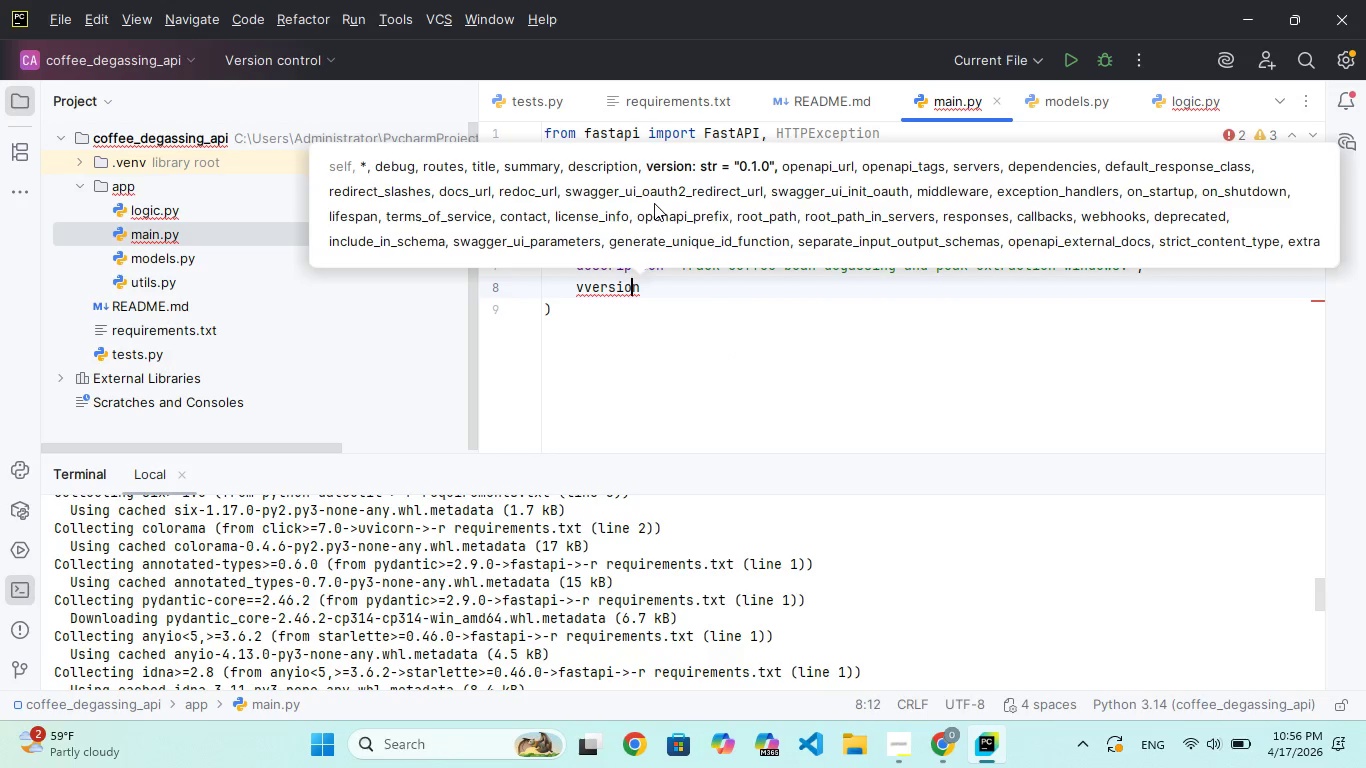 
key(ArrowLeft)
 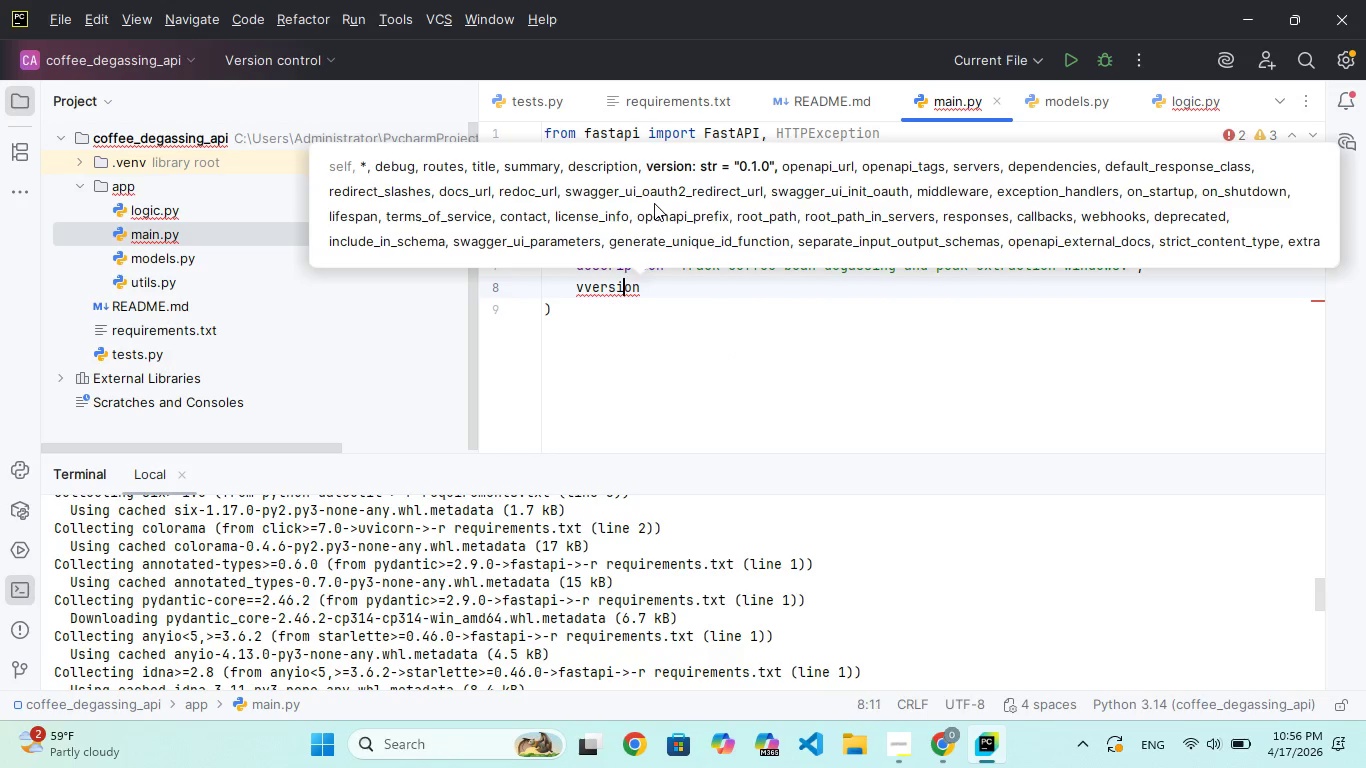 
key(ArrowLeft)
 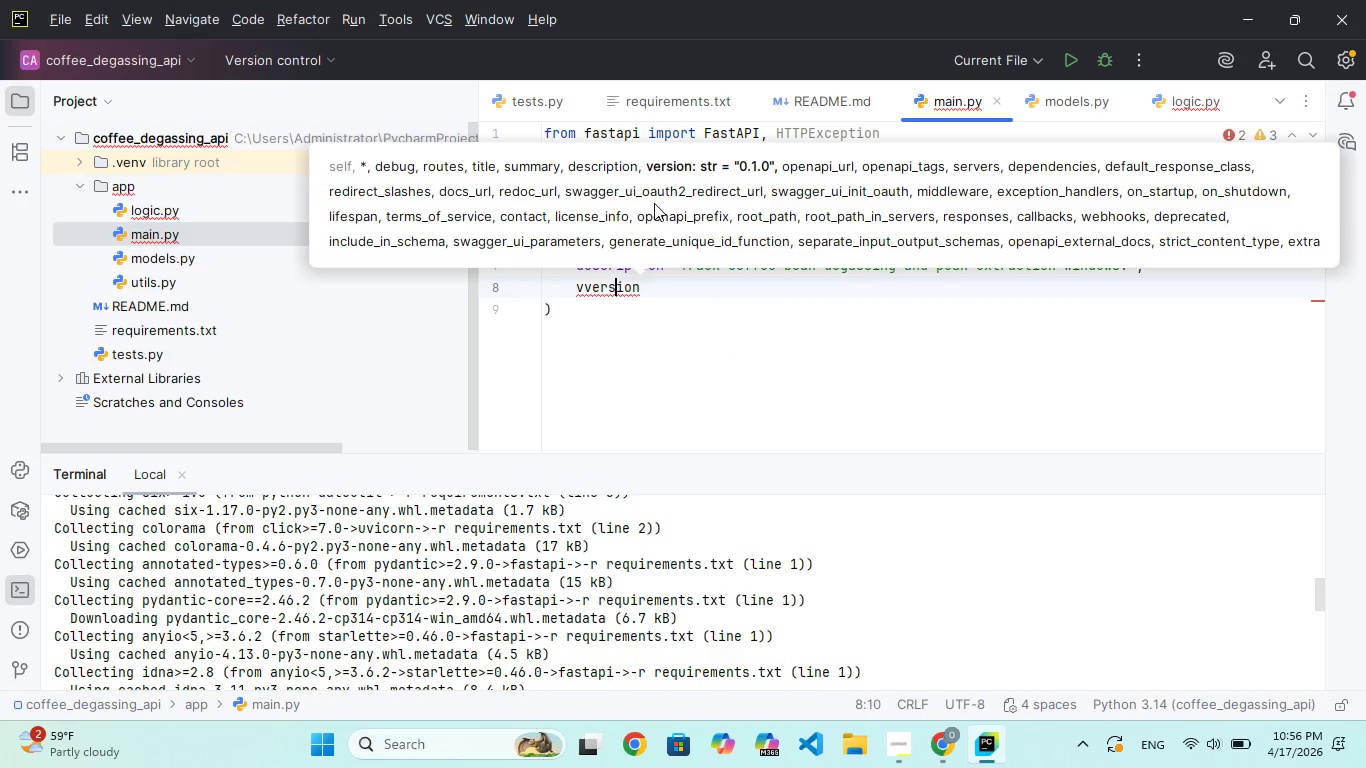 
key(ArrowLeft)
 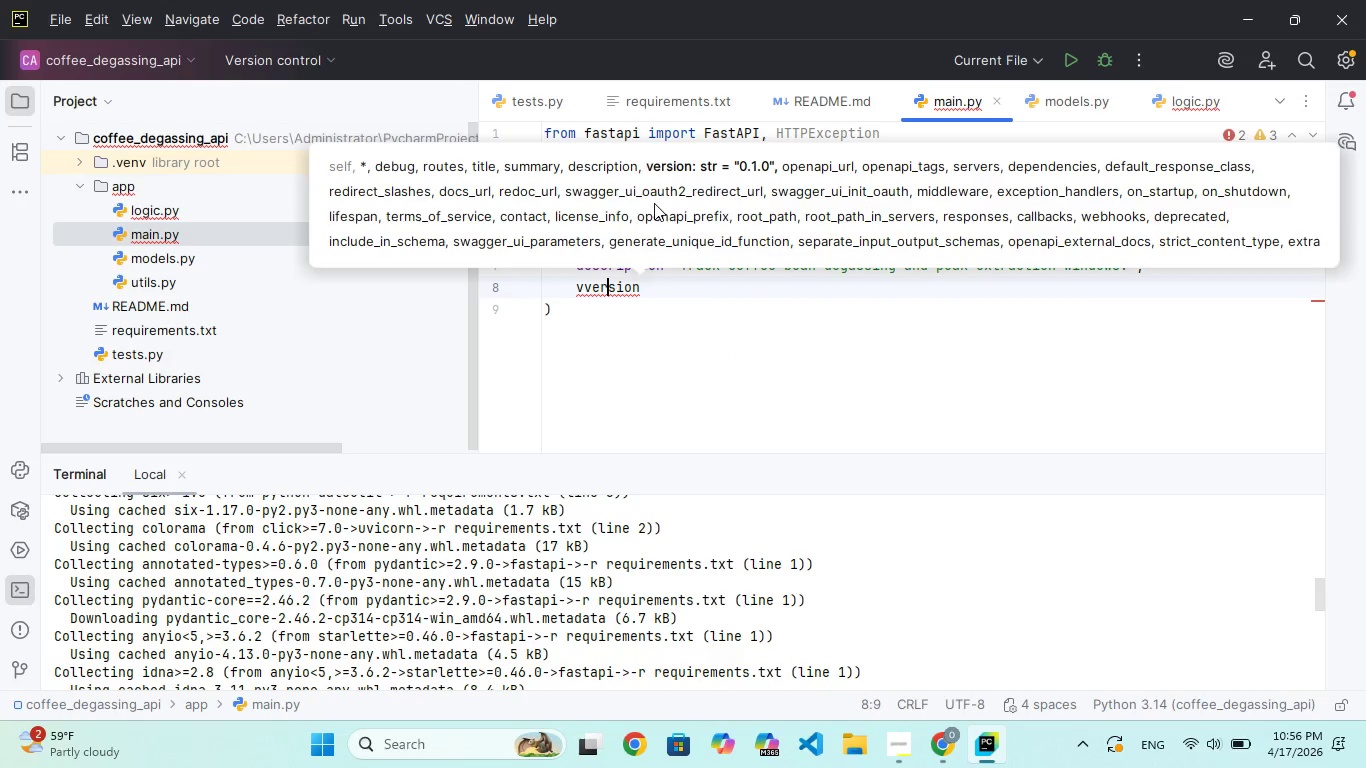 
key(ArrowLeft)
 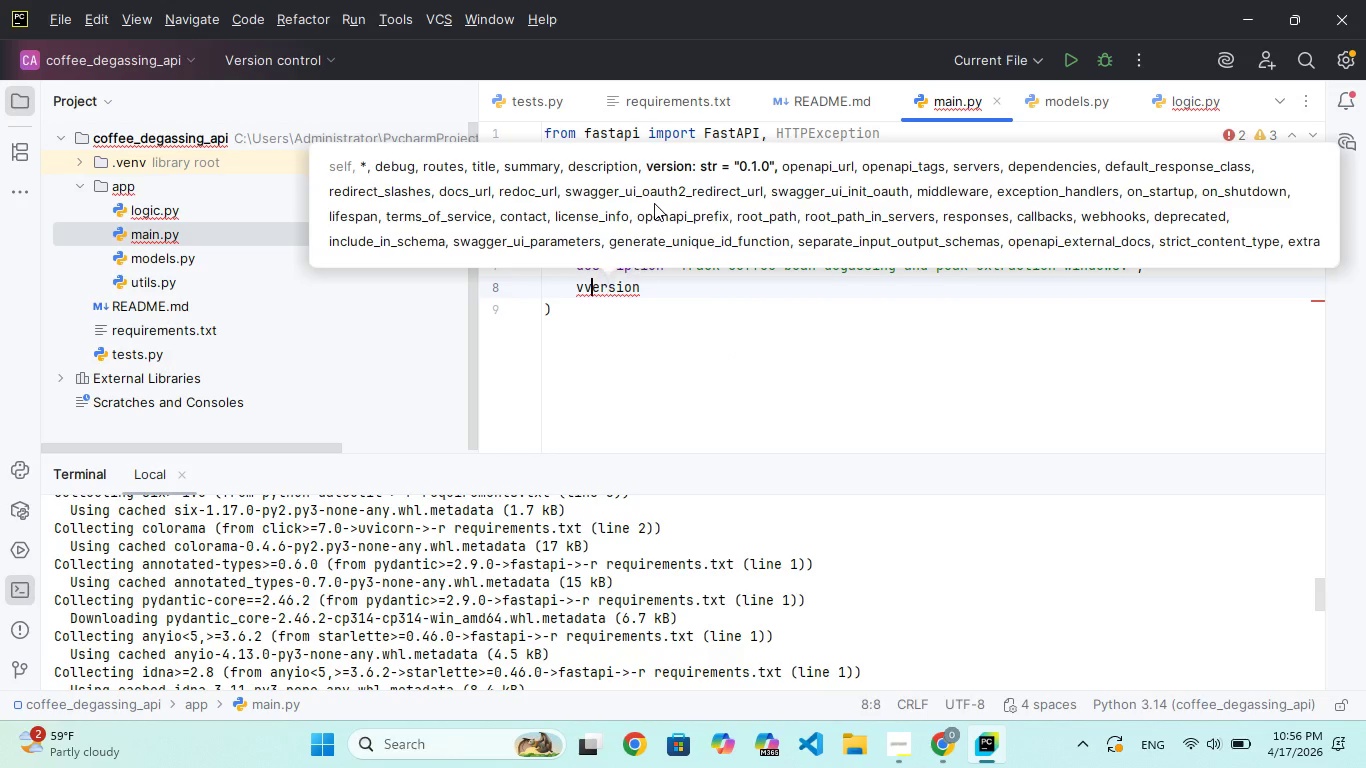 
key(ArrowLeft)
 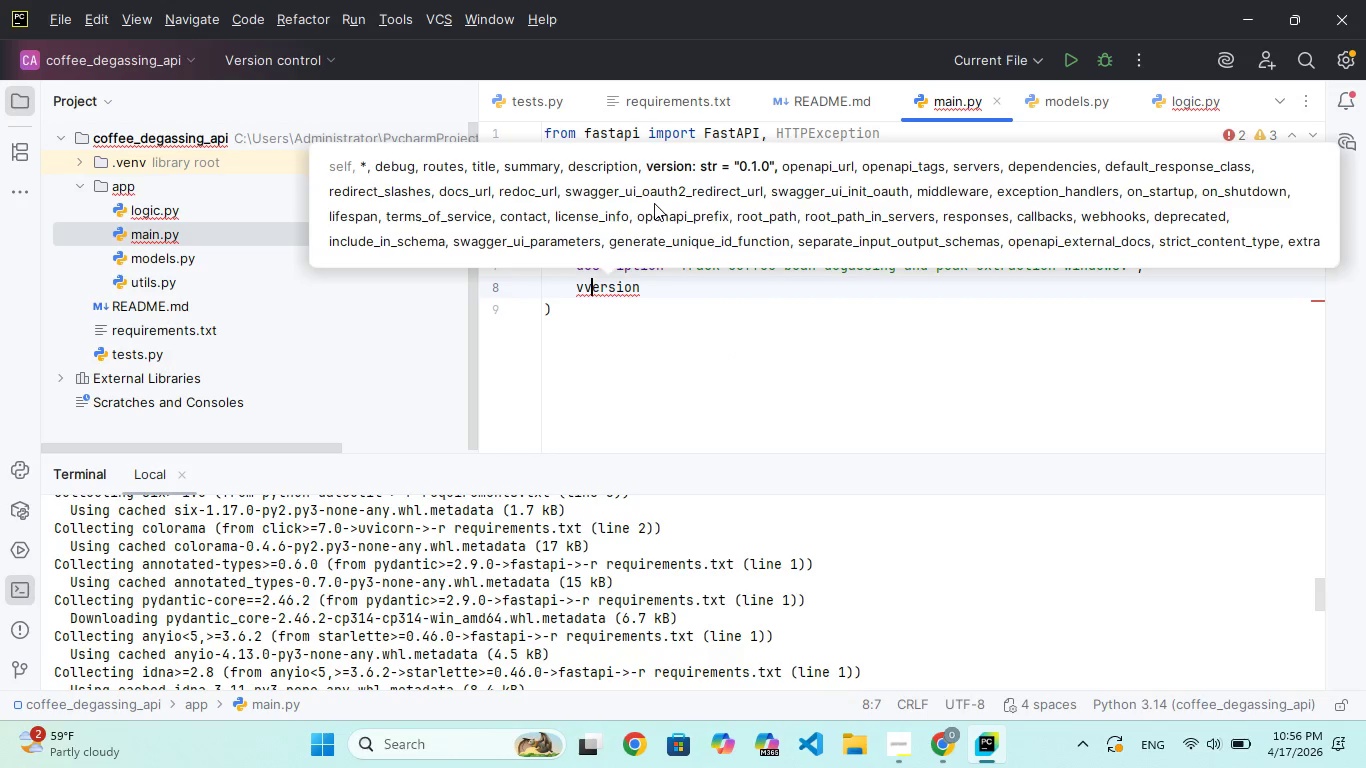 
key(Backspace)
 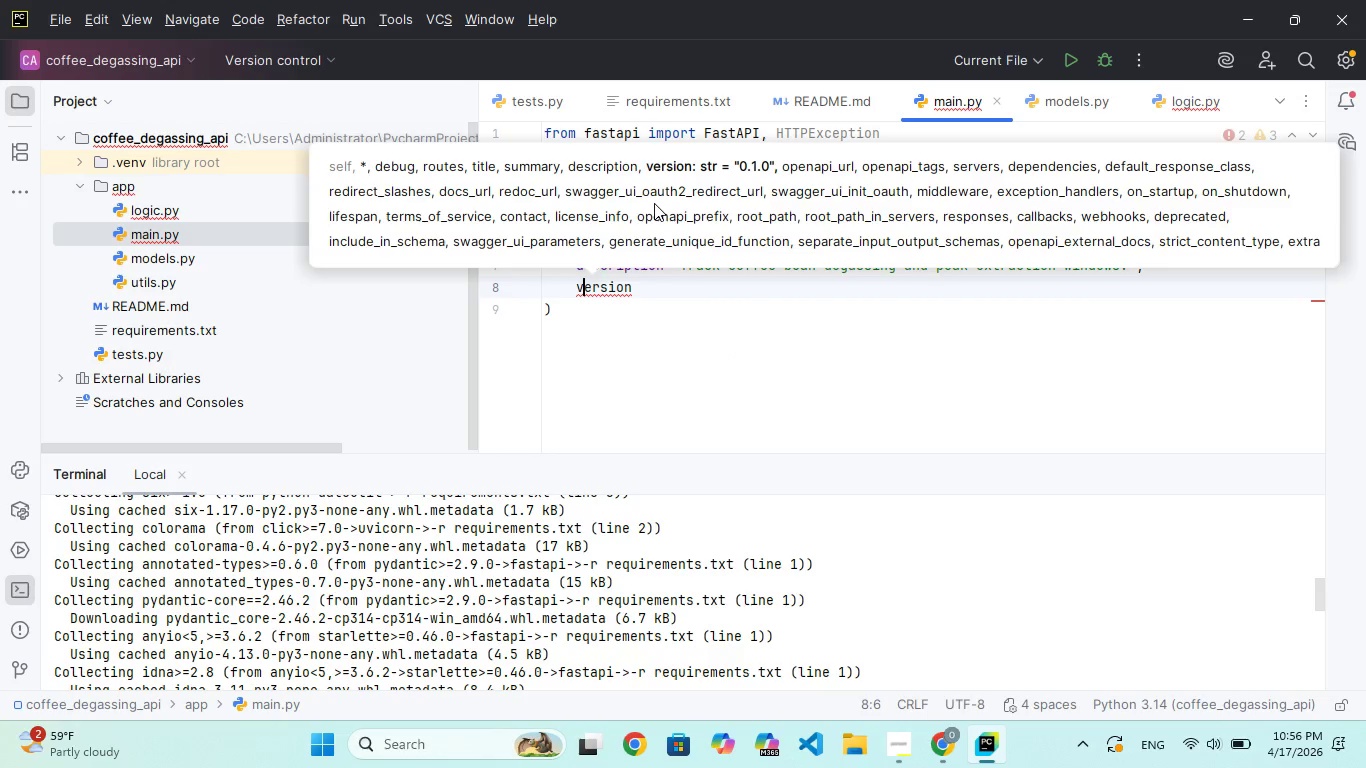 
key(ArrowRight)
 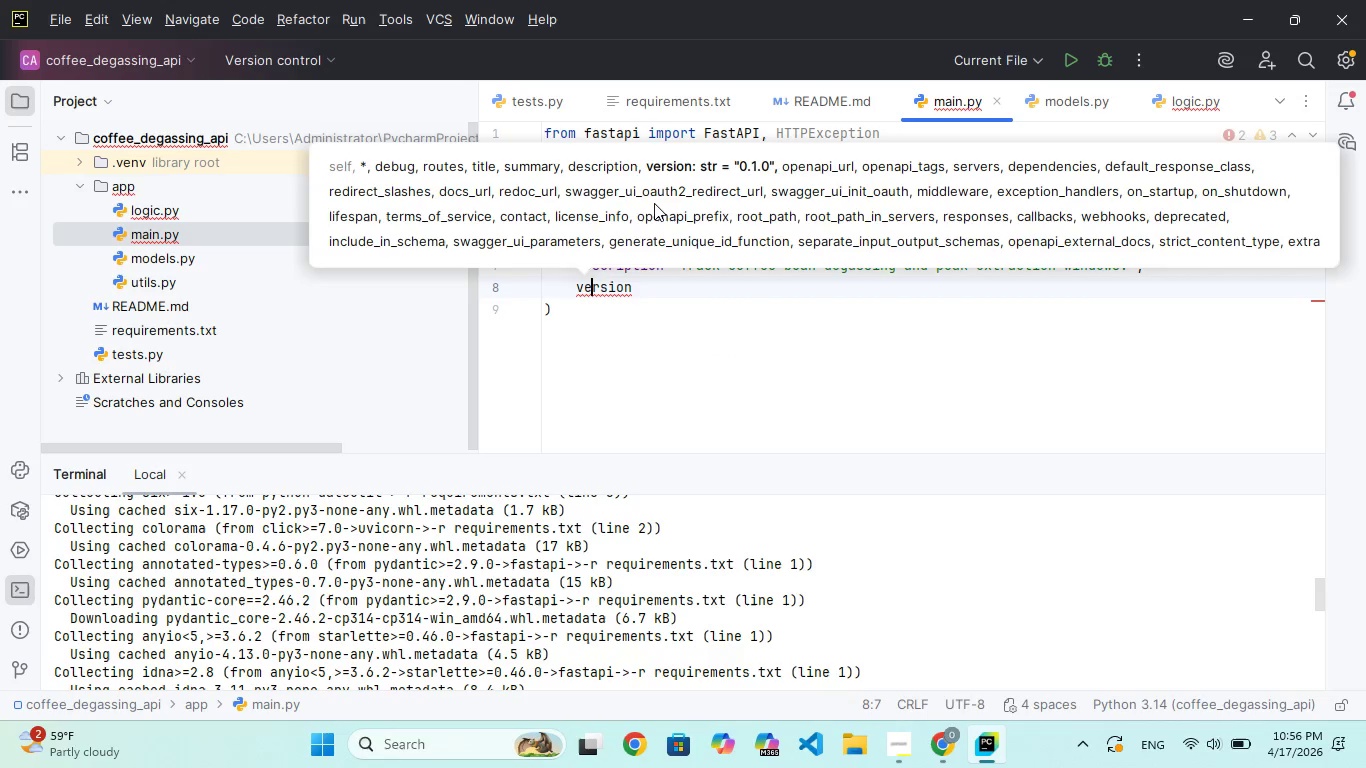 
key(ArrowRight)
 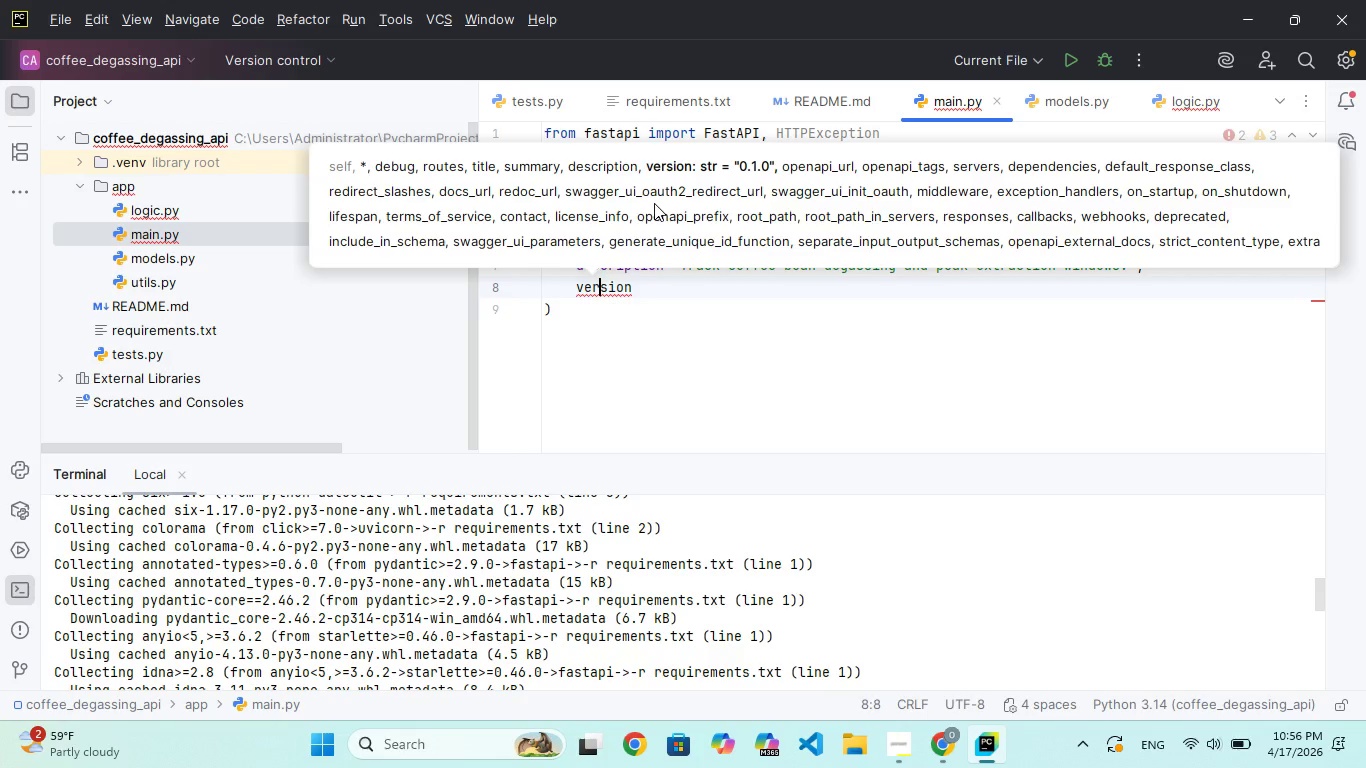 
key(ArrowRight)
 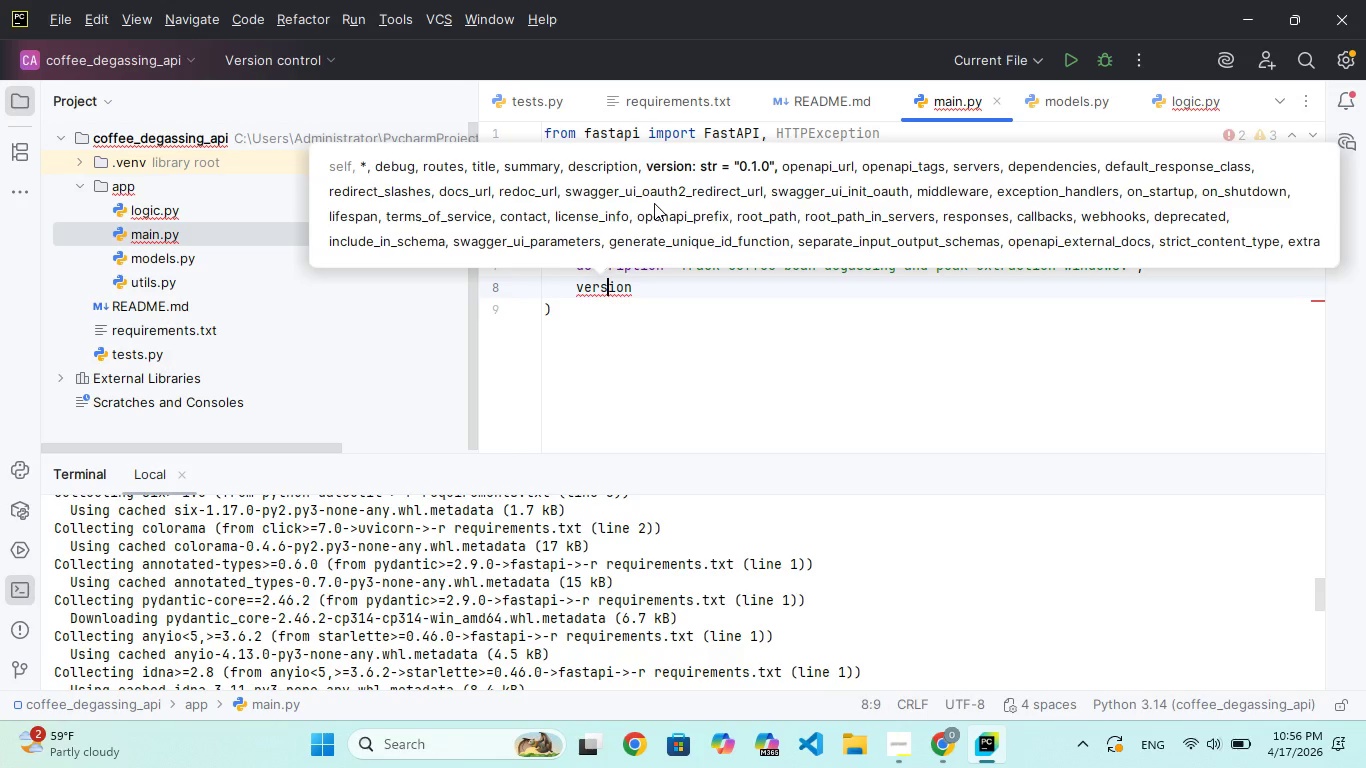 
key(ArrowRight)
 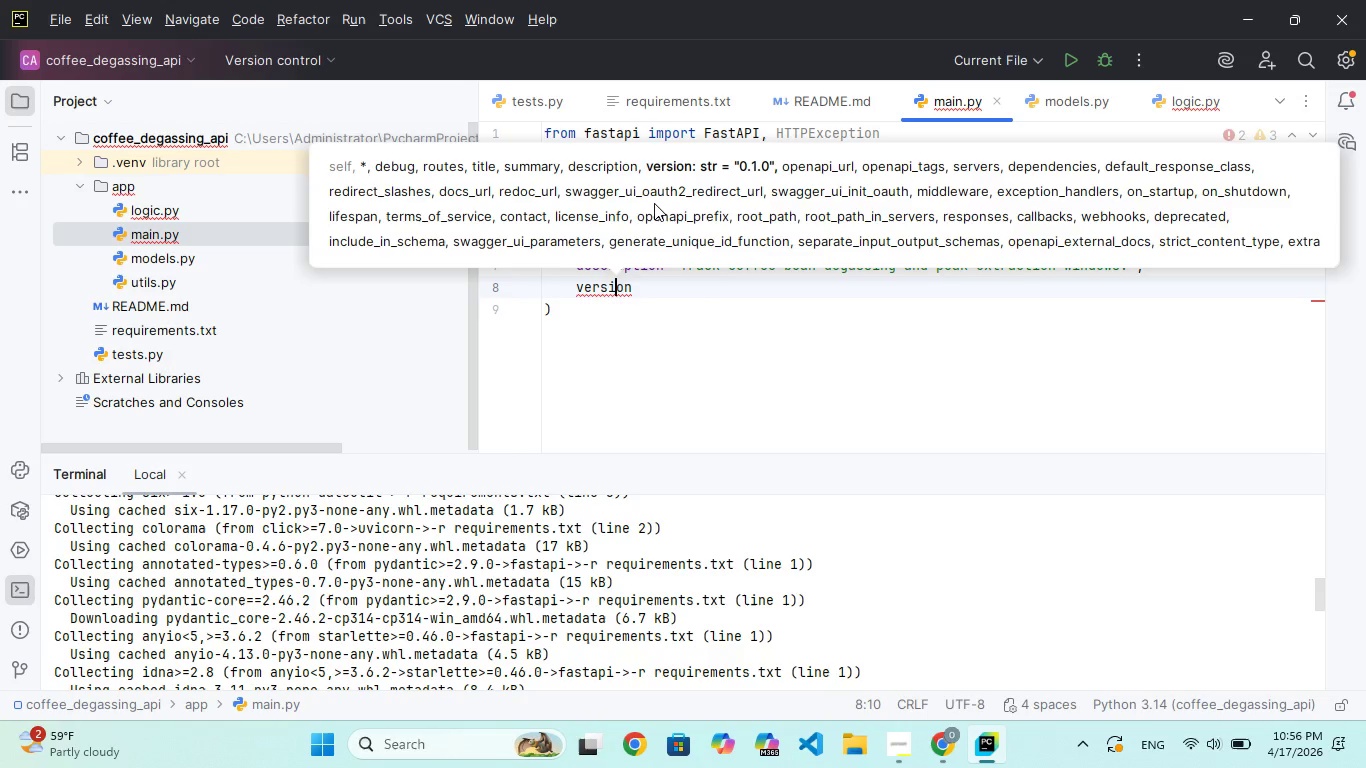 
key(ArrowRight)
 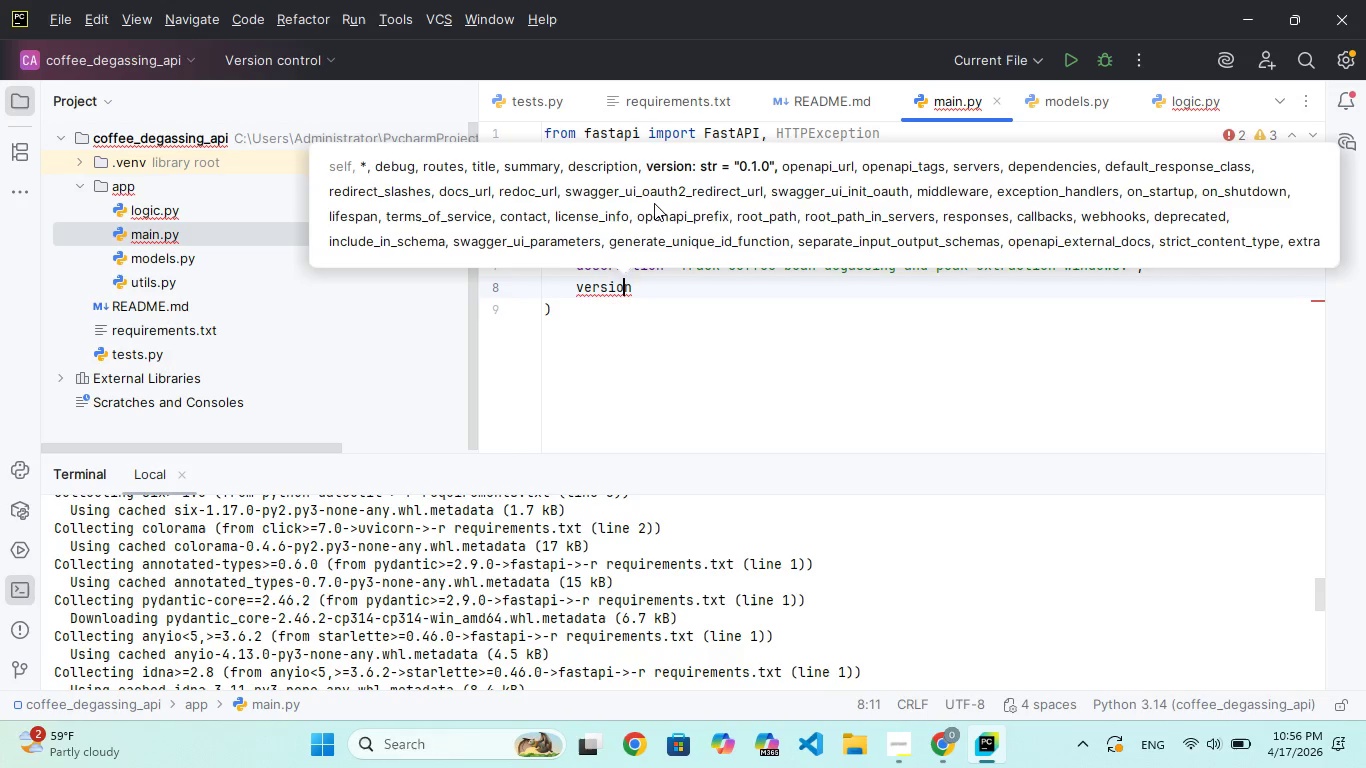 
key(ArrowRight)
 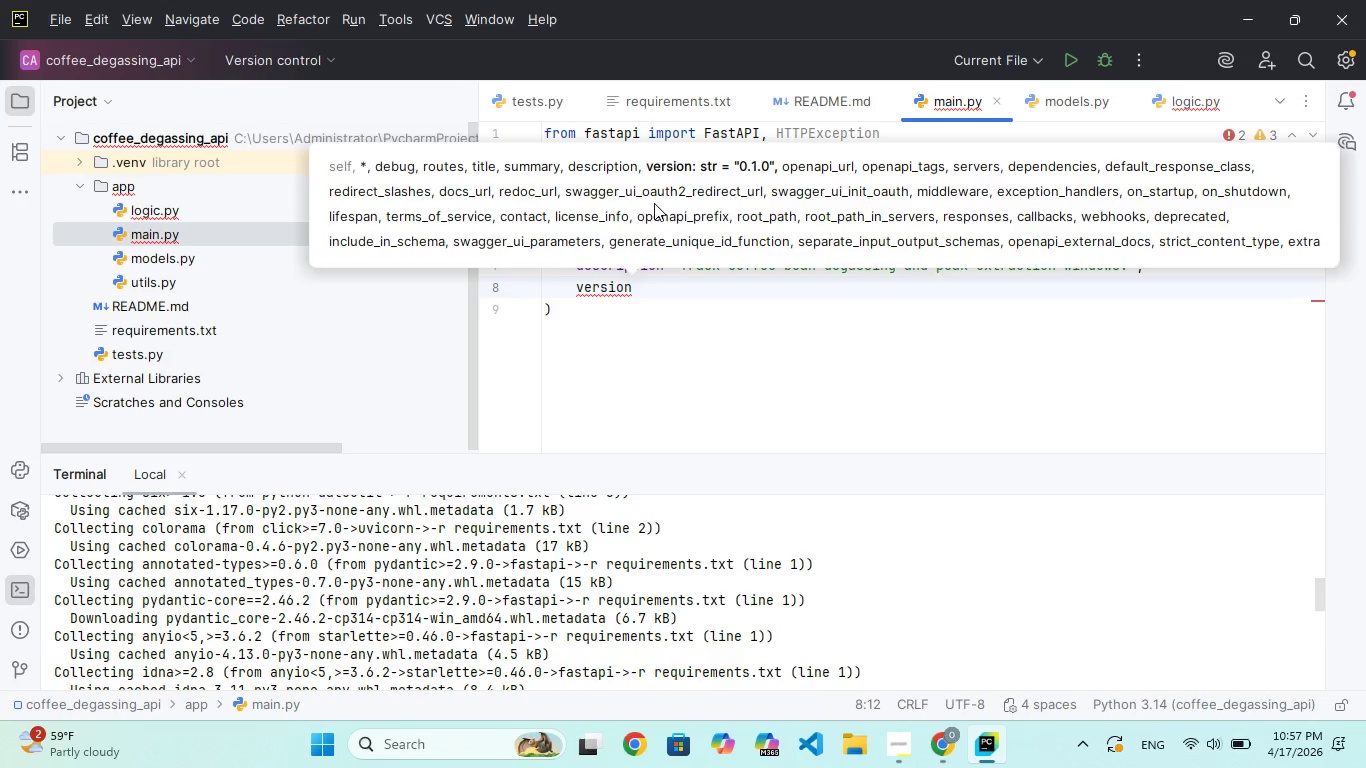 
key(Equal)
 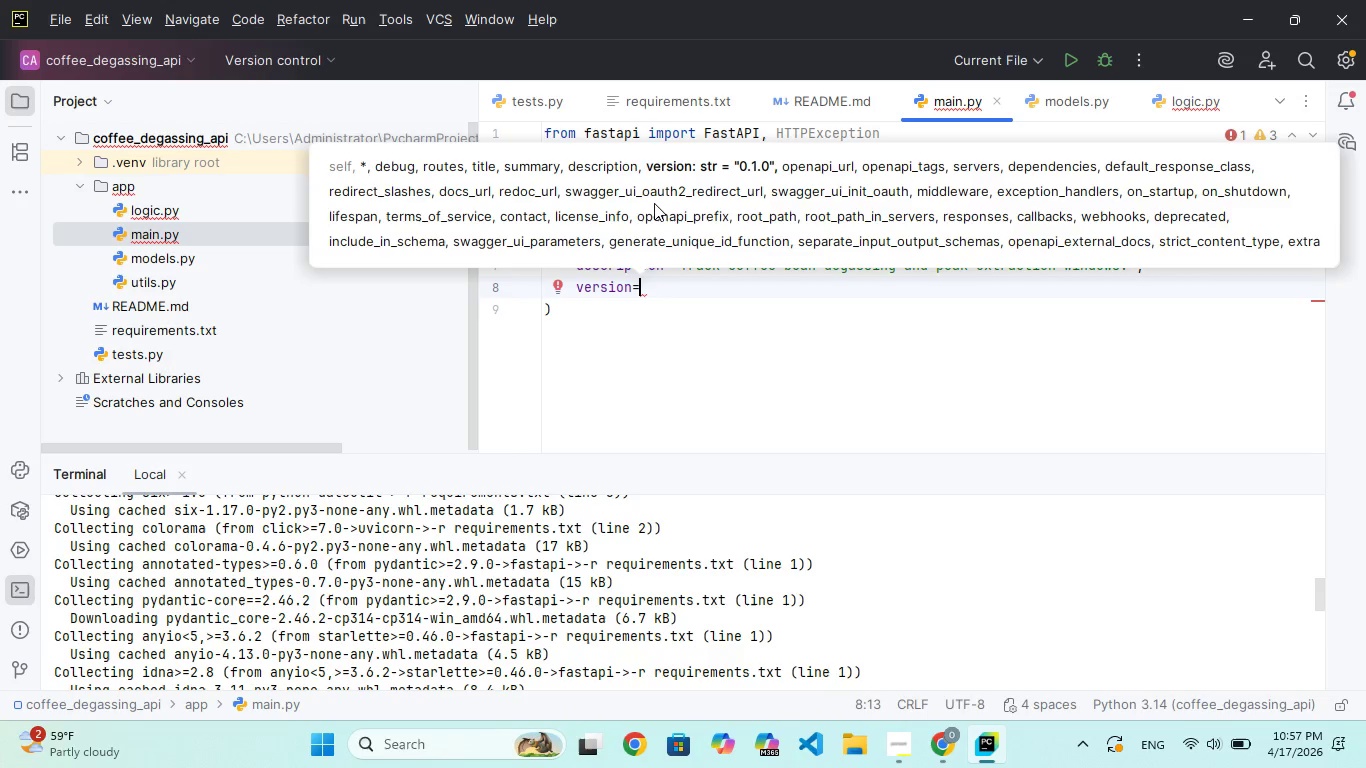 
key(Shift+ShiftRight)
 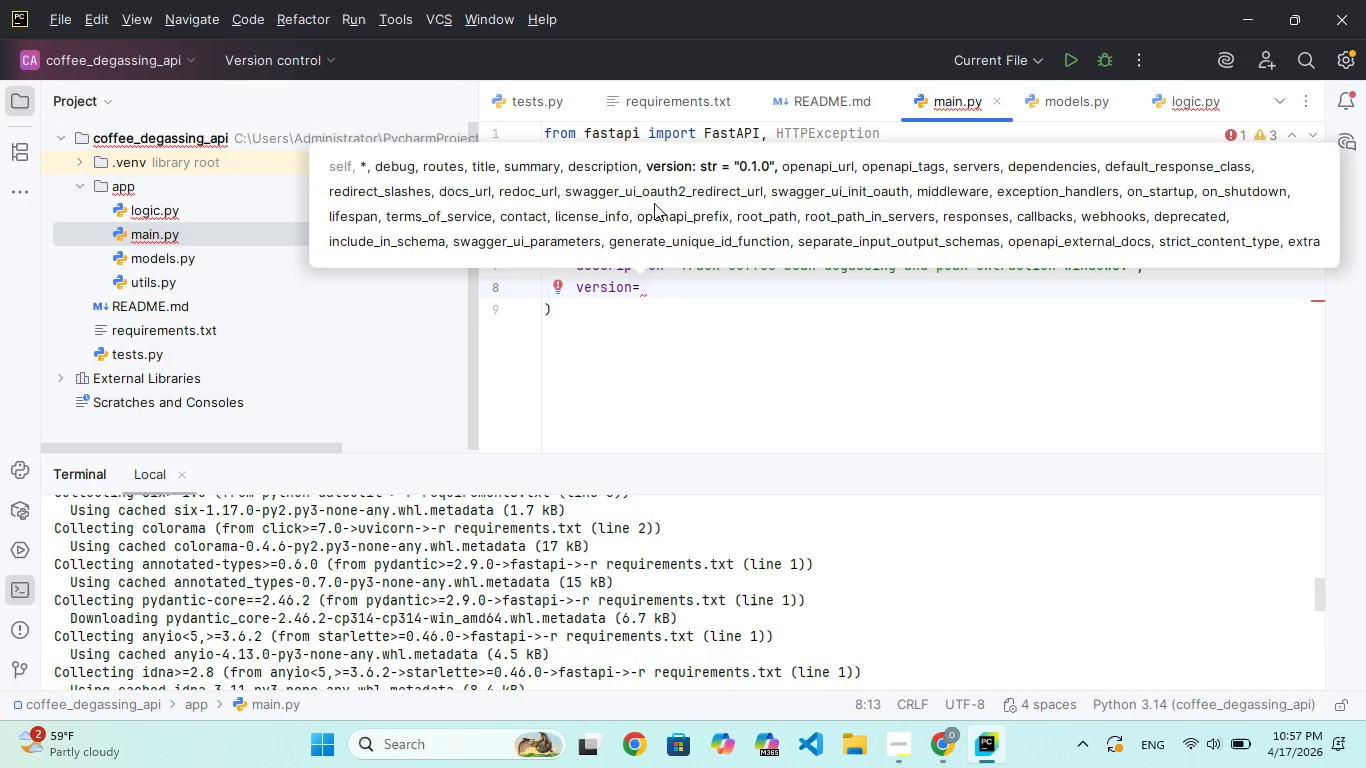 
key(Shift+Quote)
 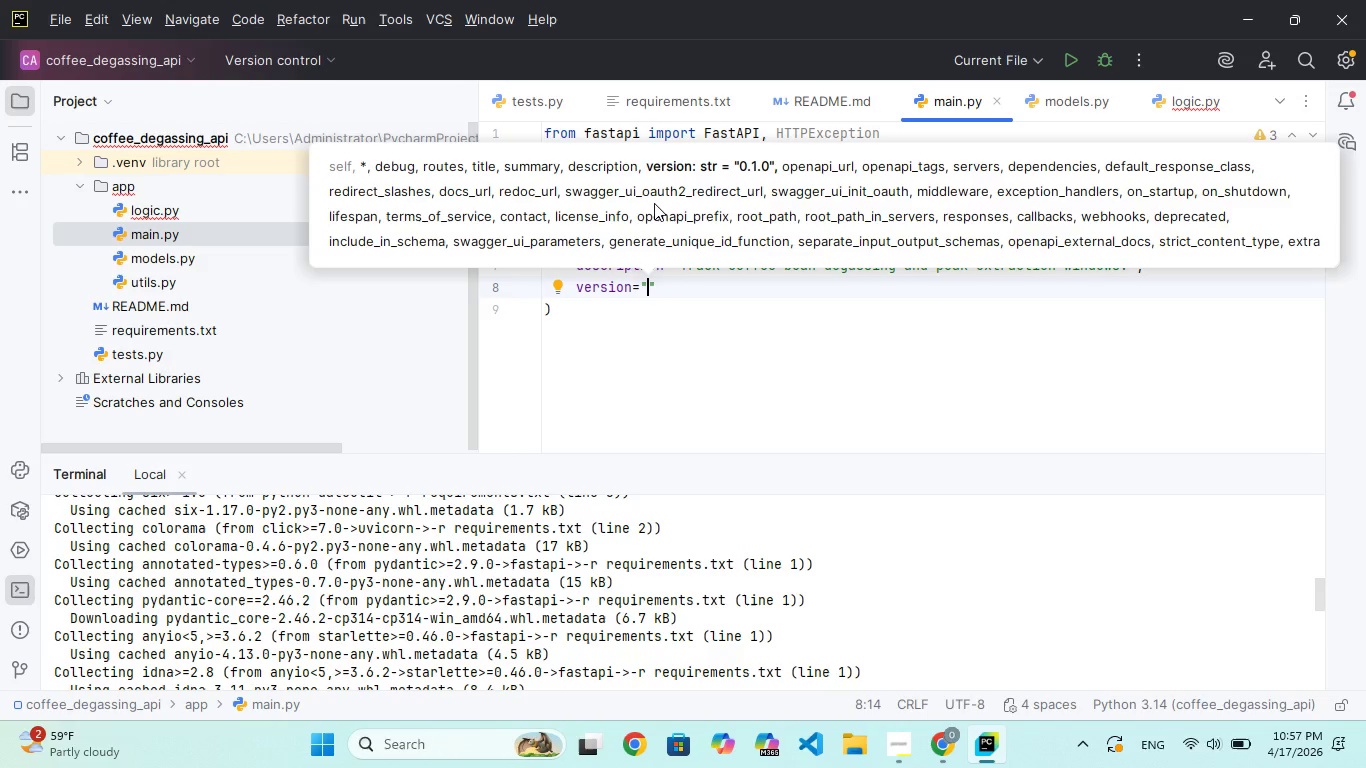 
key(1)
 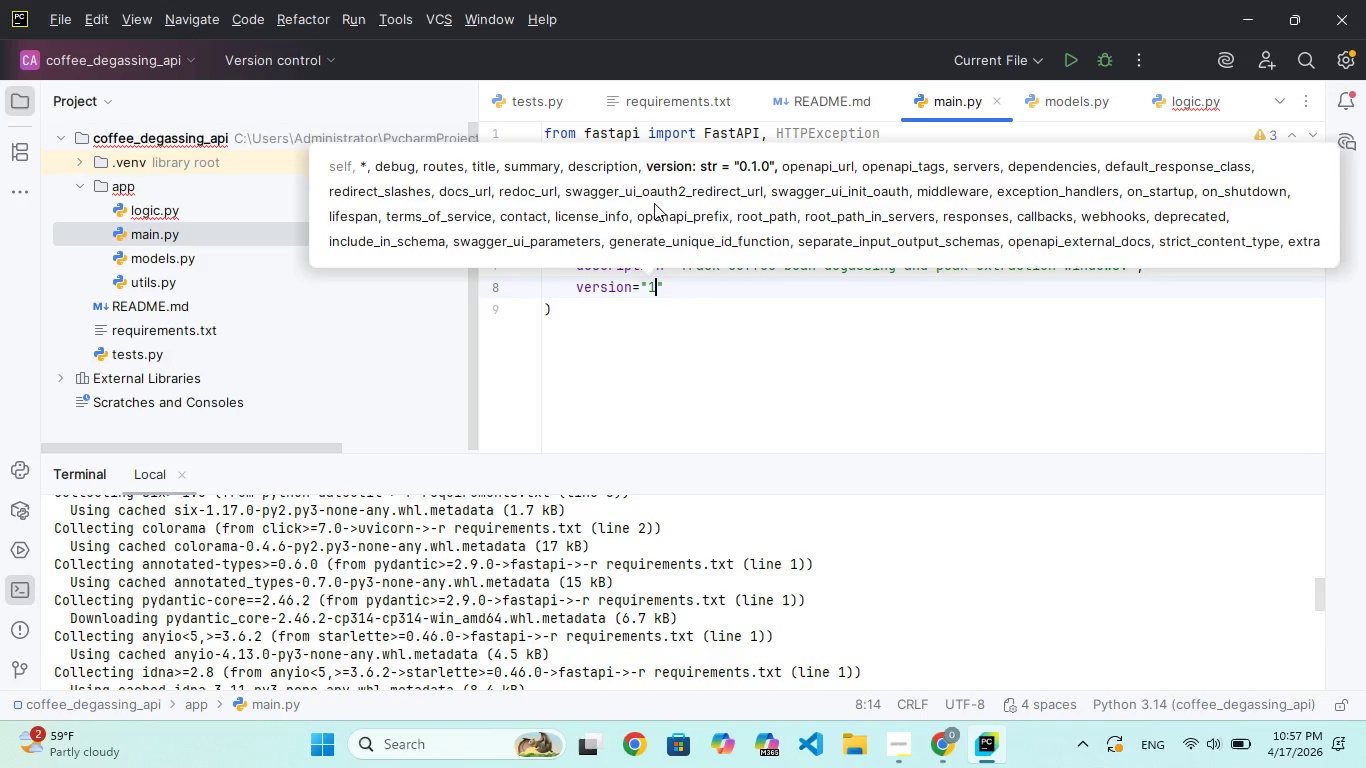 
key(Period)
 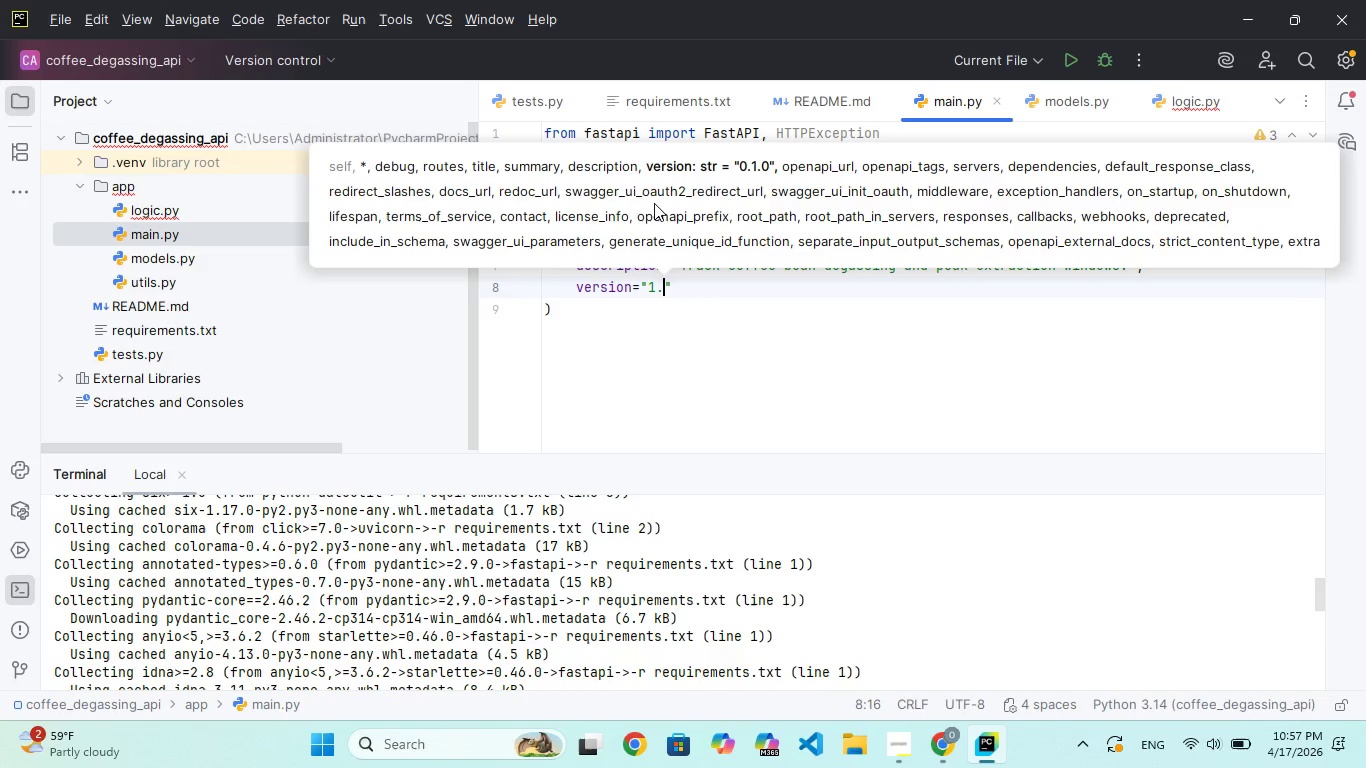 
key(0)
 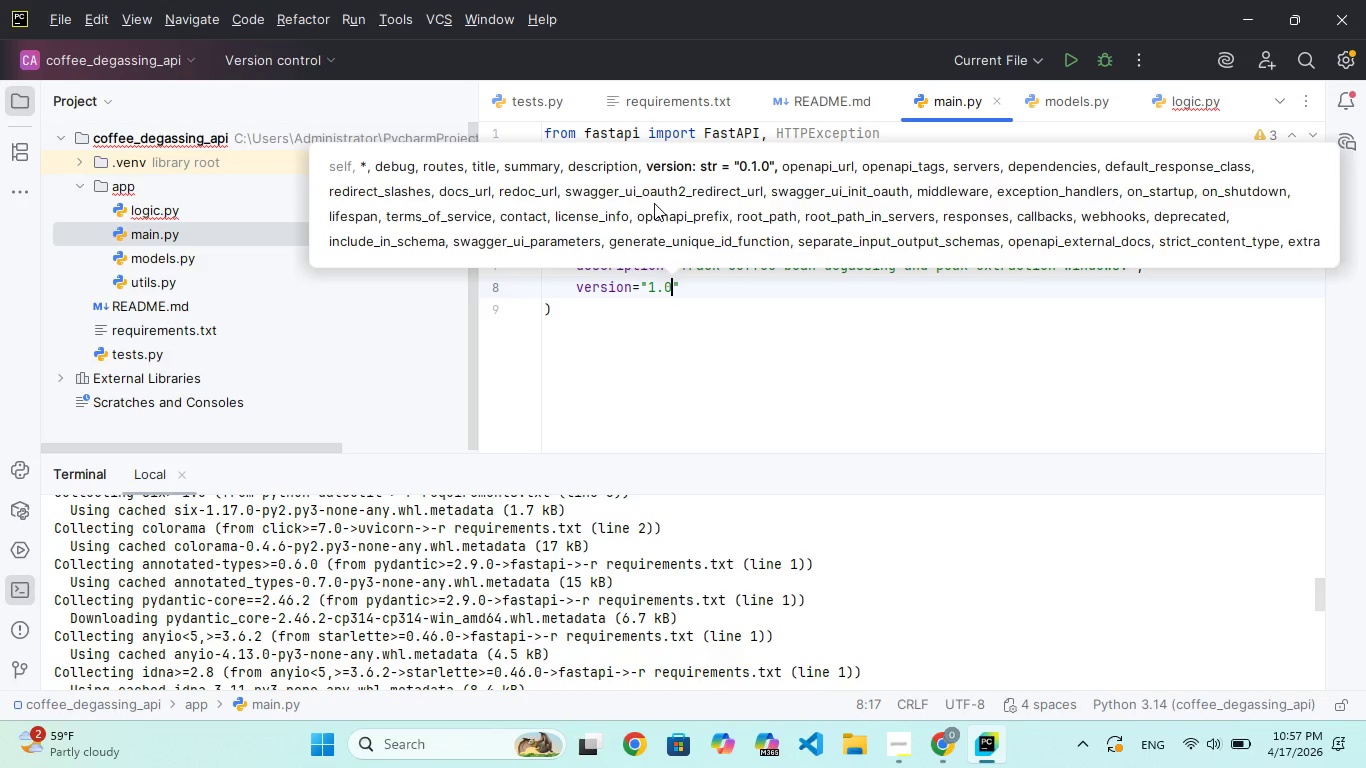 
key(Period)
 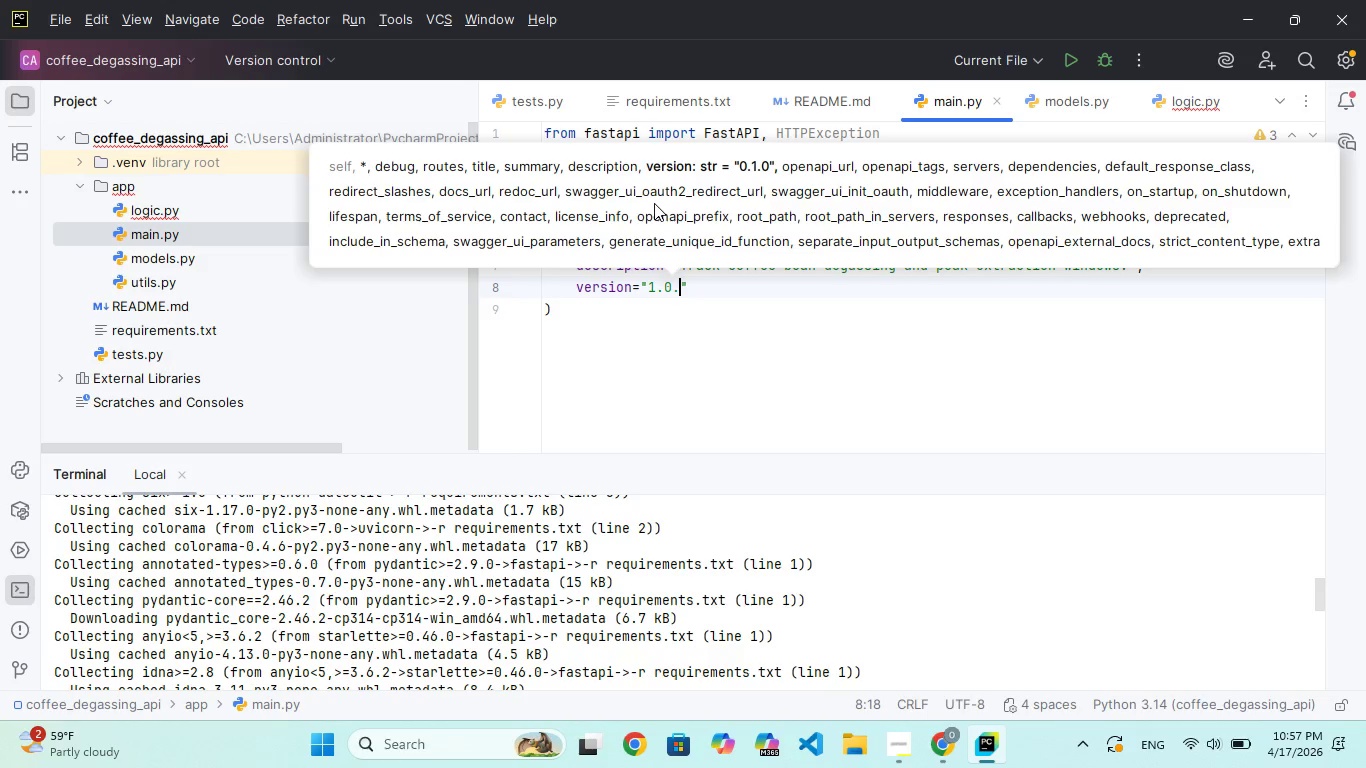 
key(0)
 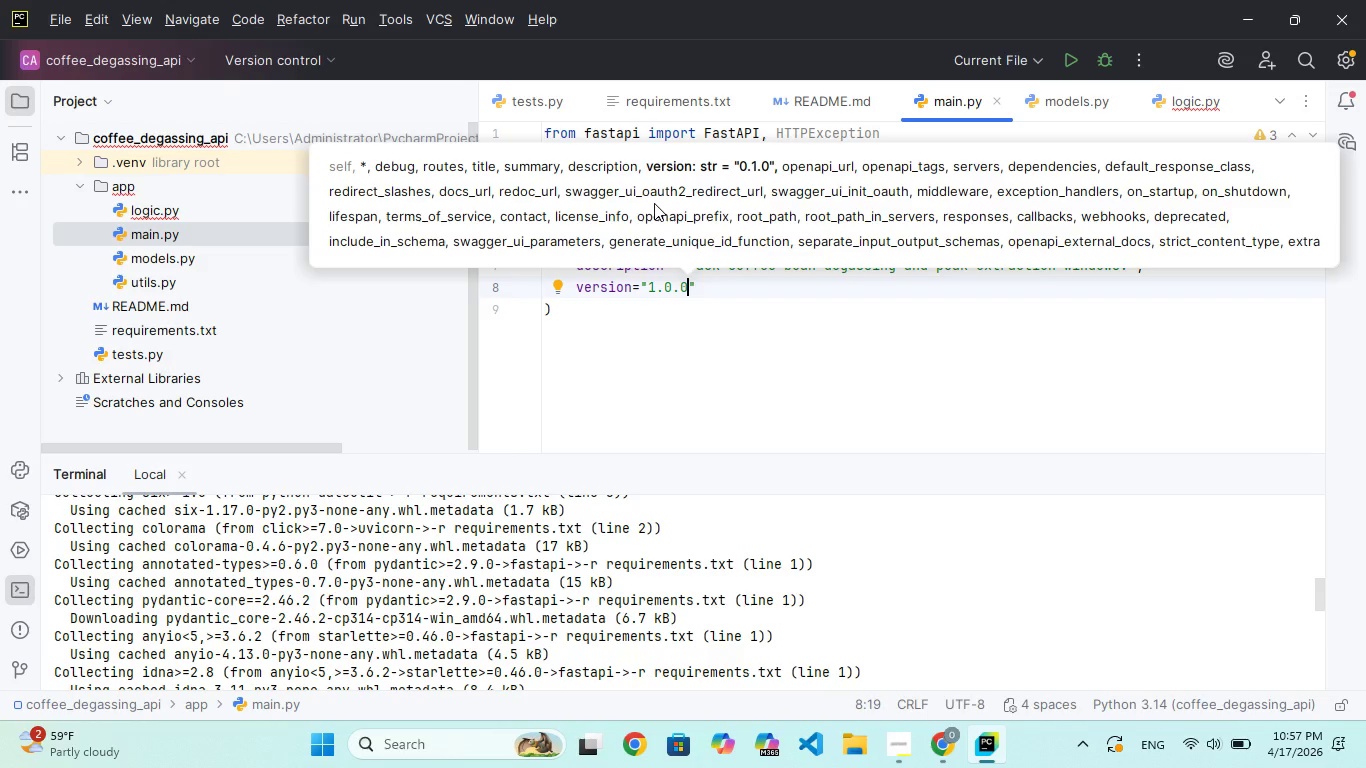 
key(ArrowRight)
 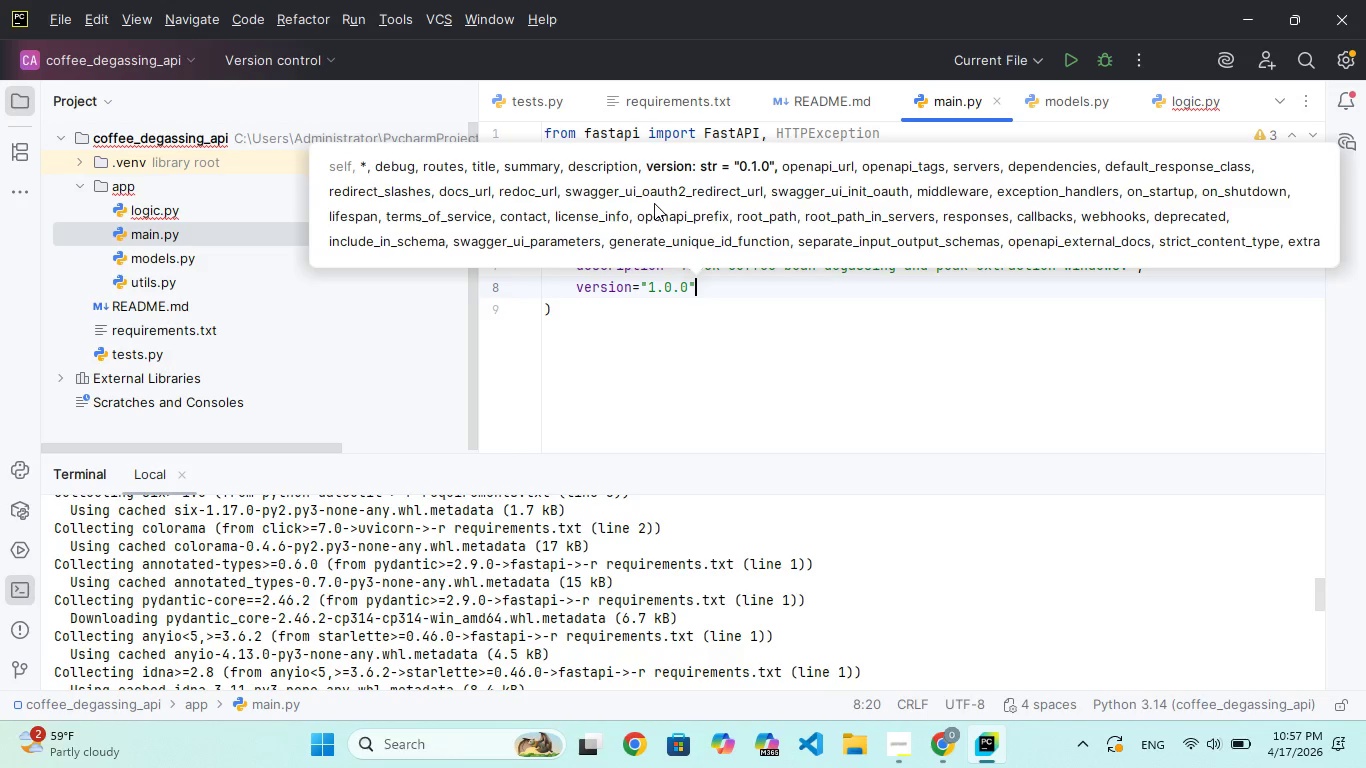 
key(ArrowDown)
 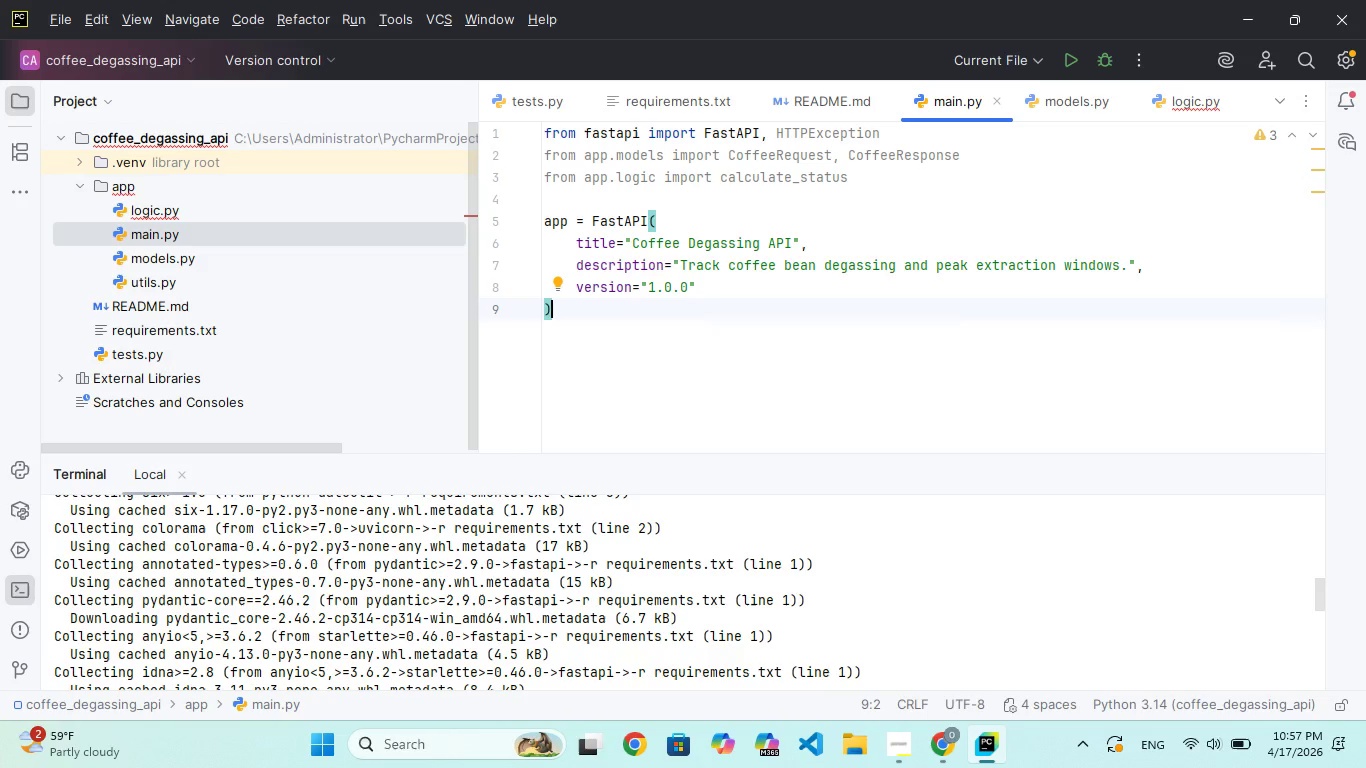 
key(Enter)
 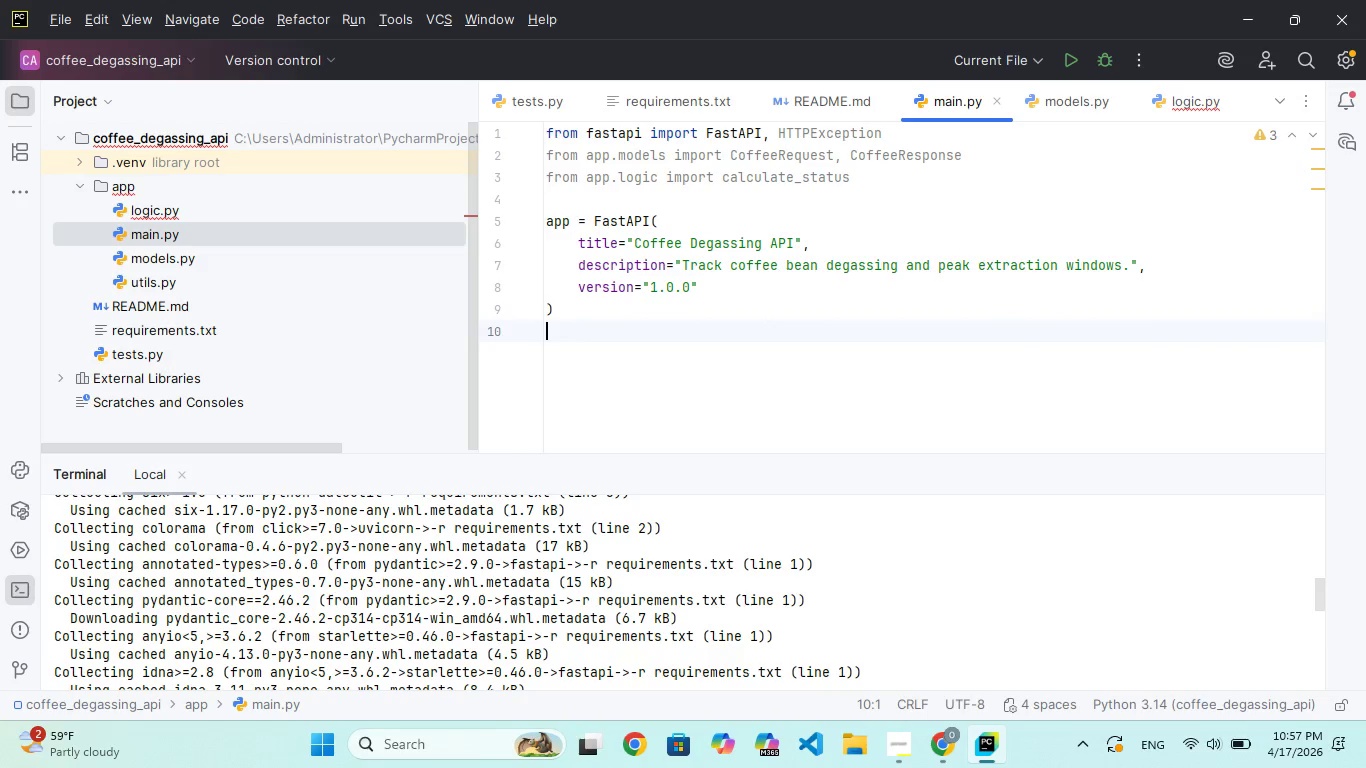 
key(Enter)
 